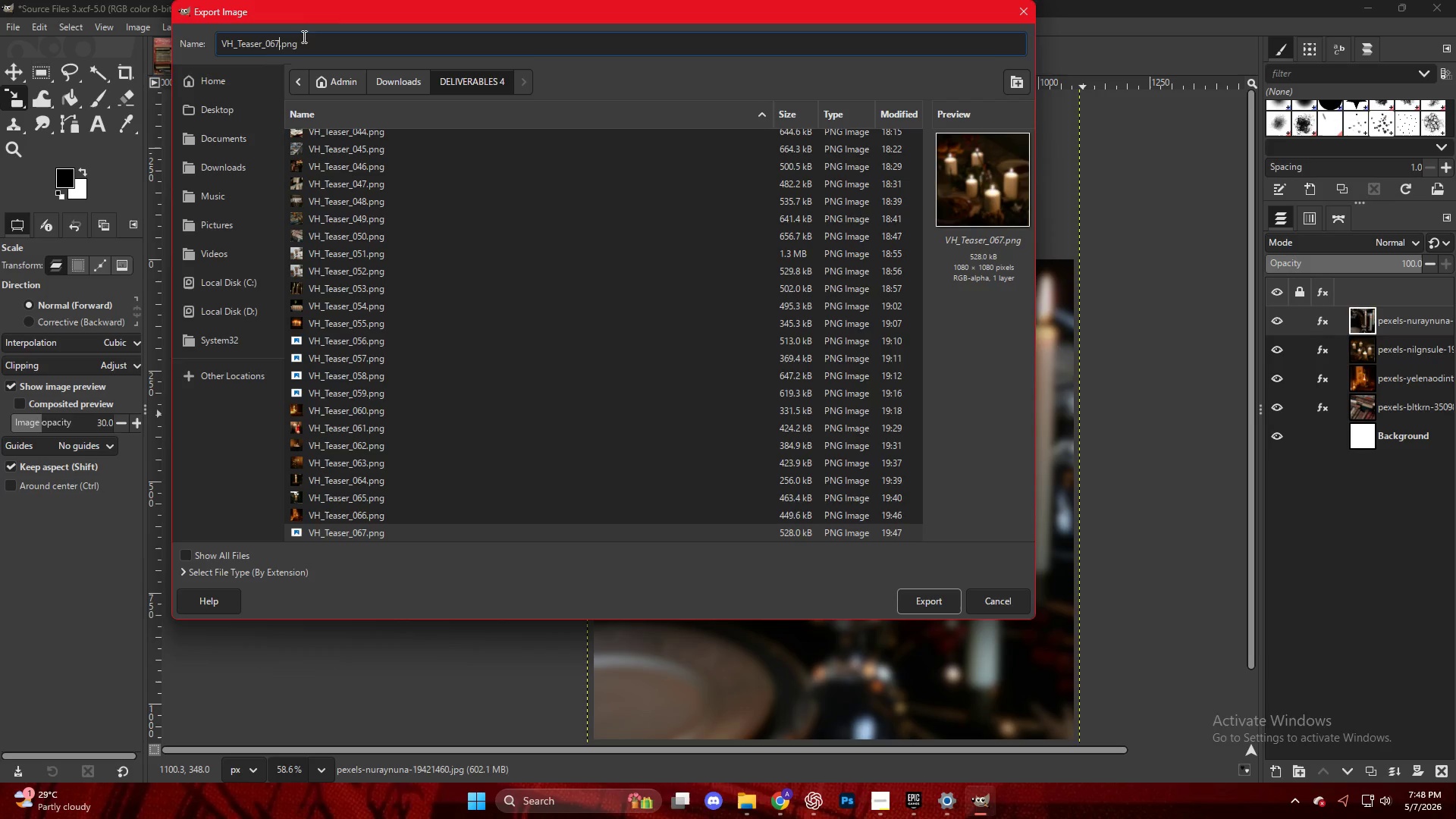 
key(Backspace)
 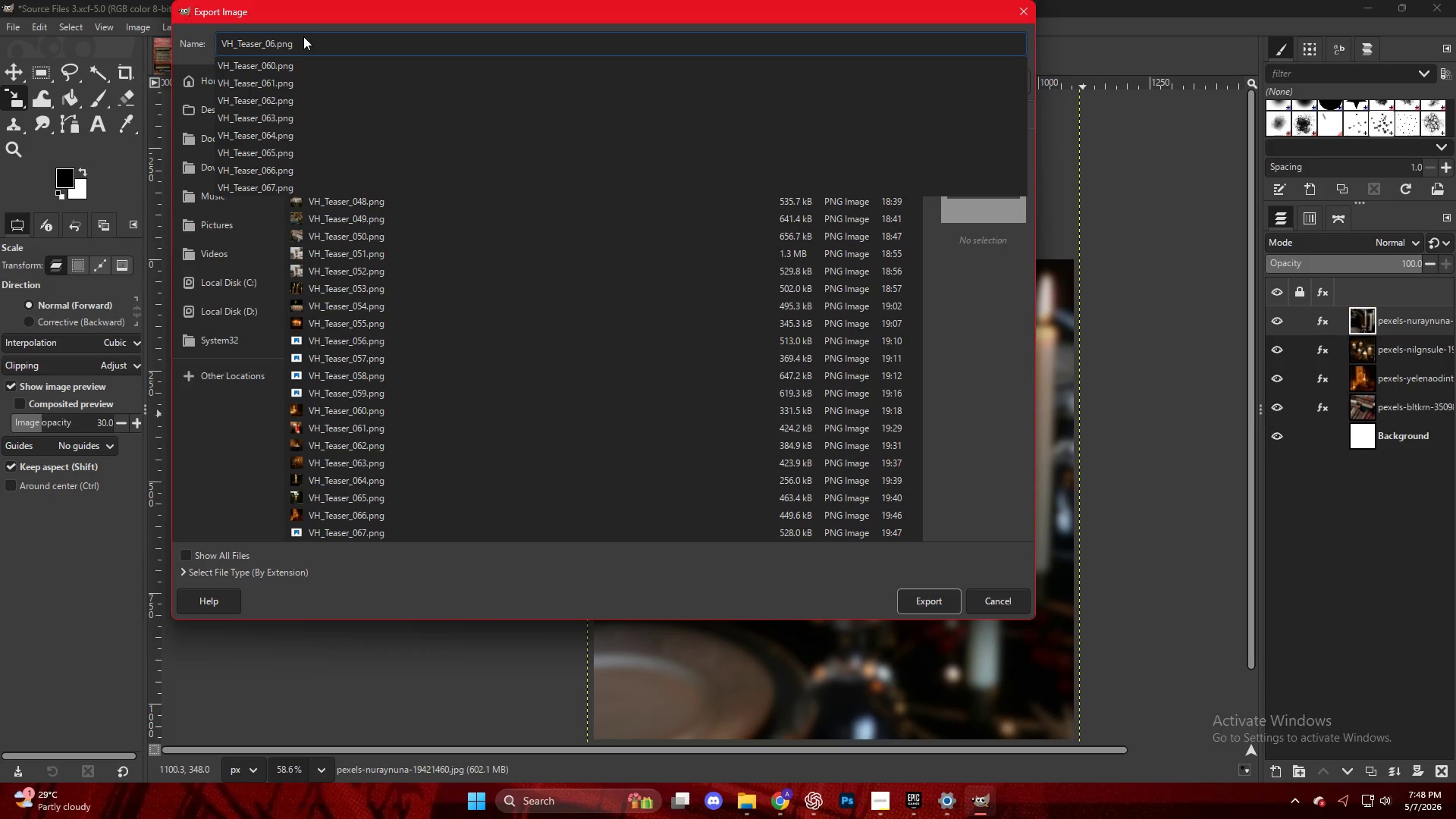 
wait(5.14)
 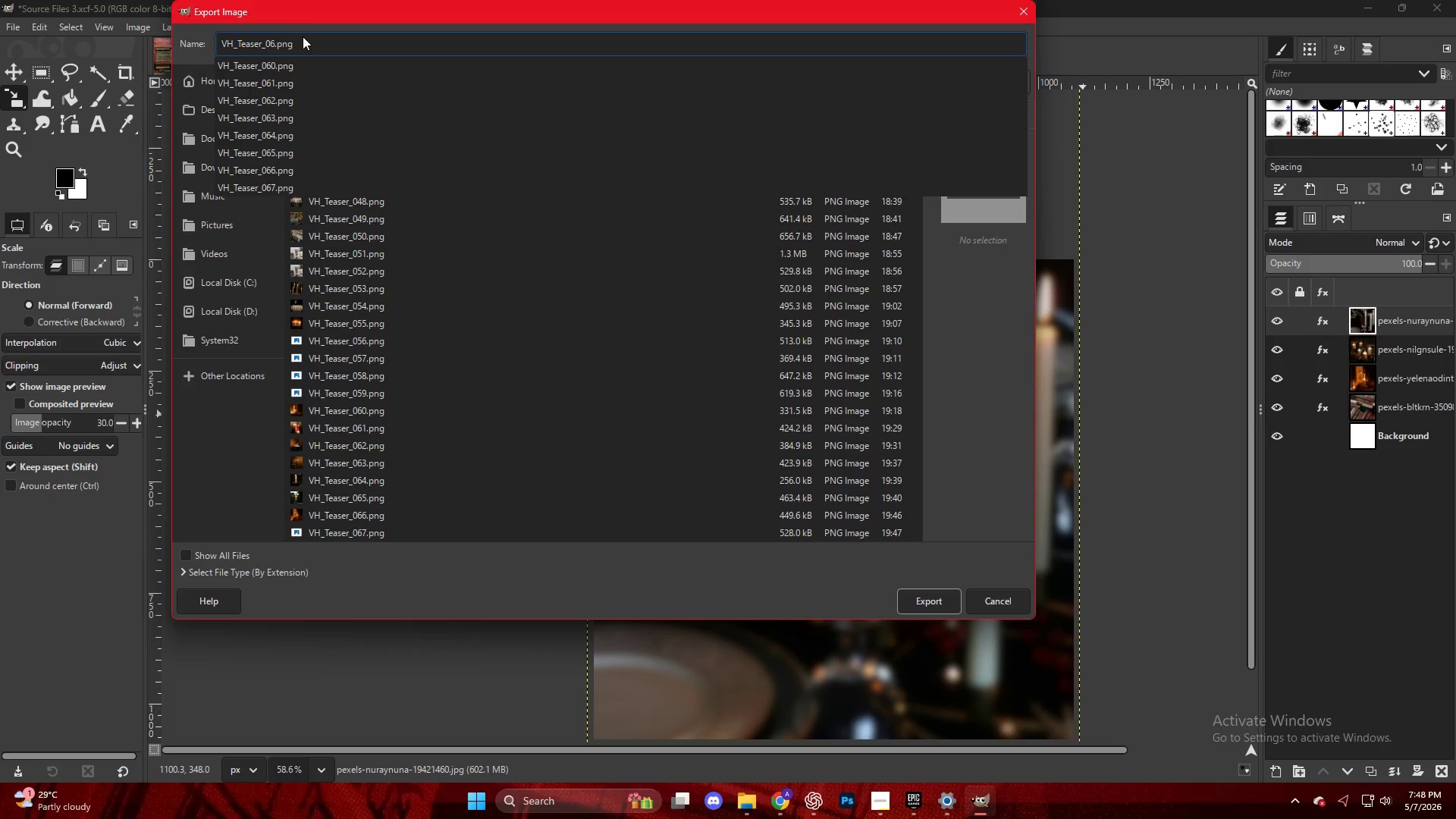 
scroll: coordinate [388, 474], scroll_direction: down, amount: 17.0
 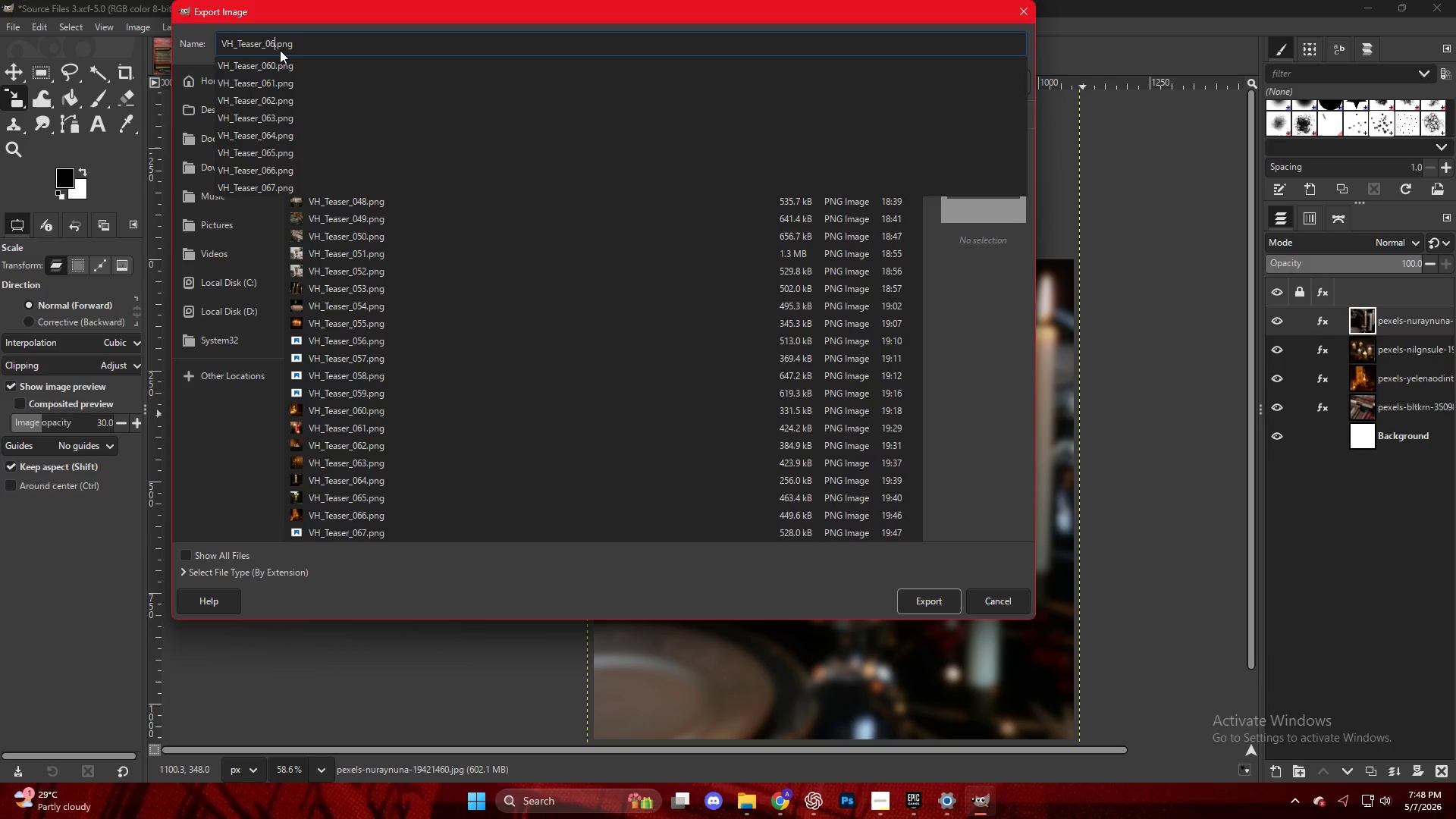 
key(Numpad8)
 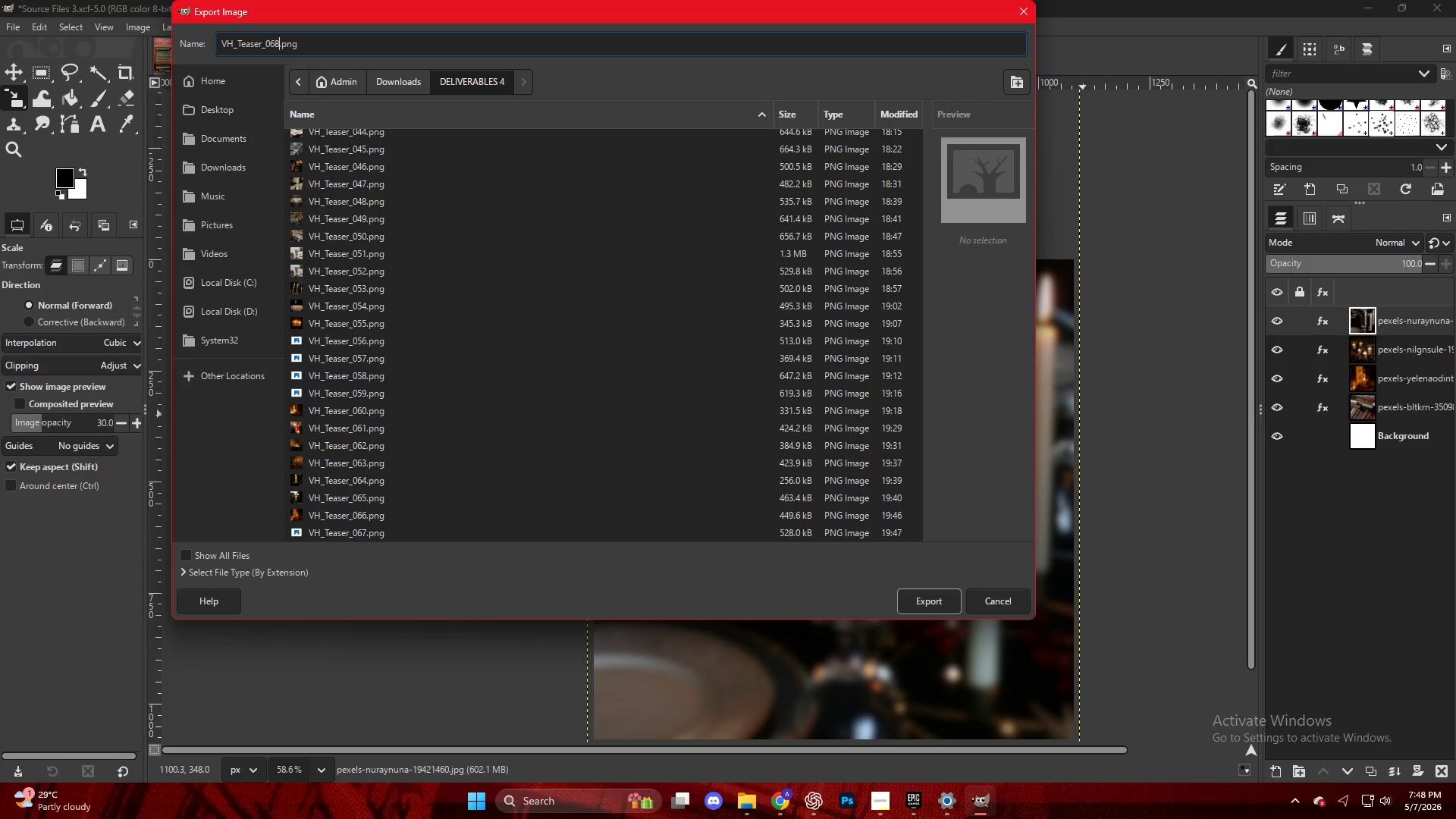 
key(NumpadEnter)
 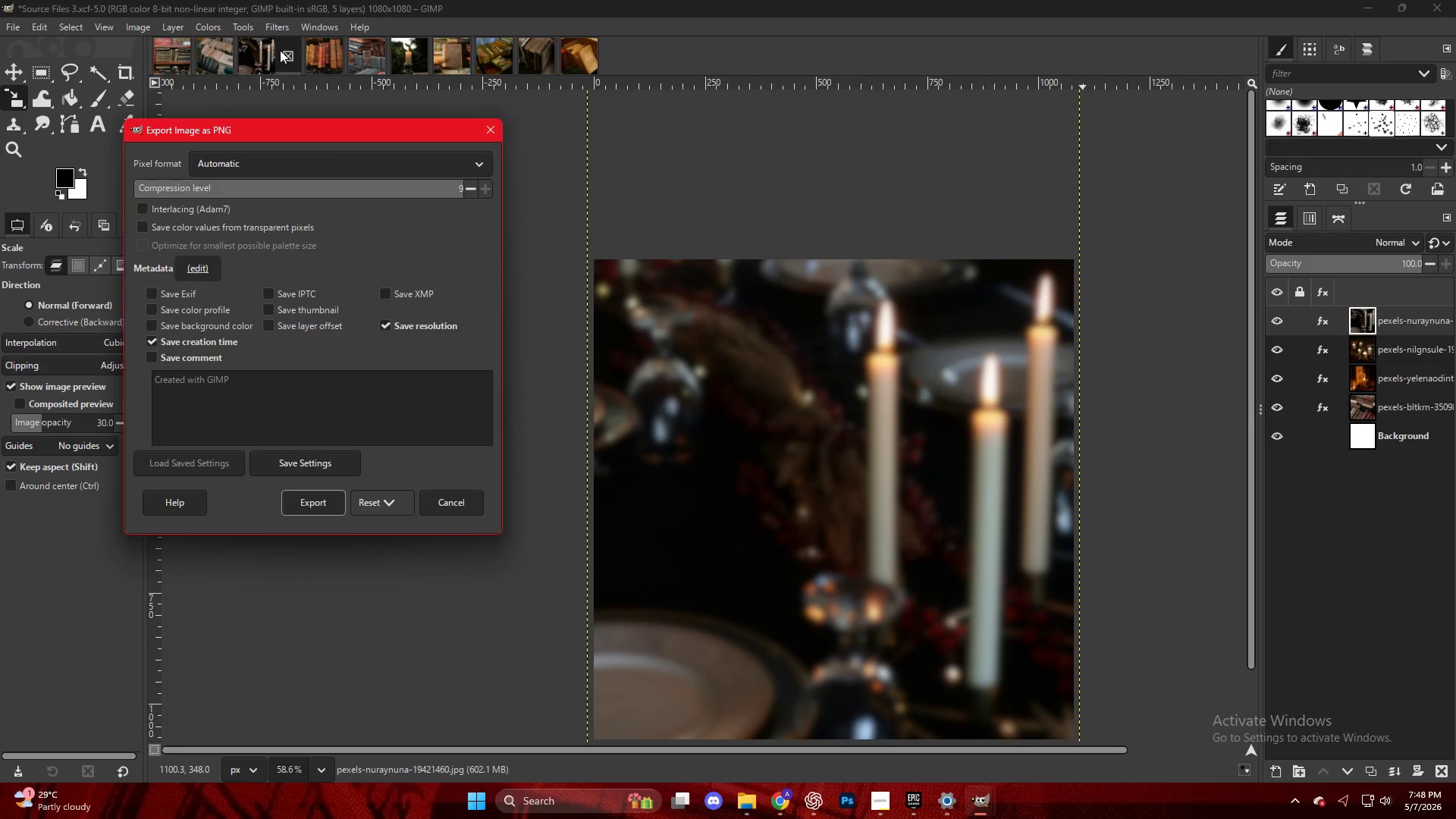 
key(NumpadEnter)
 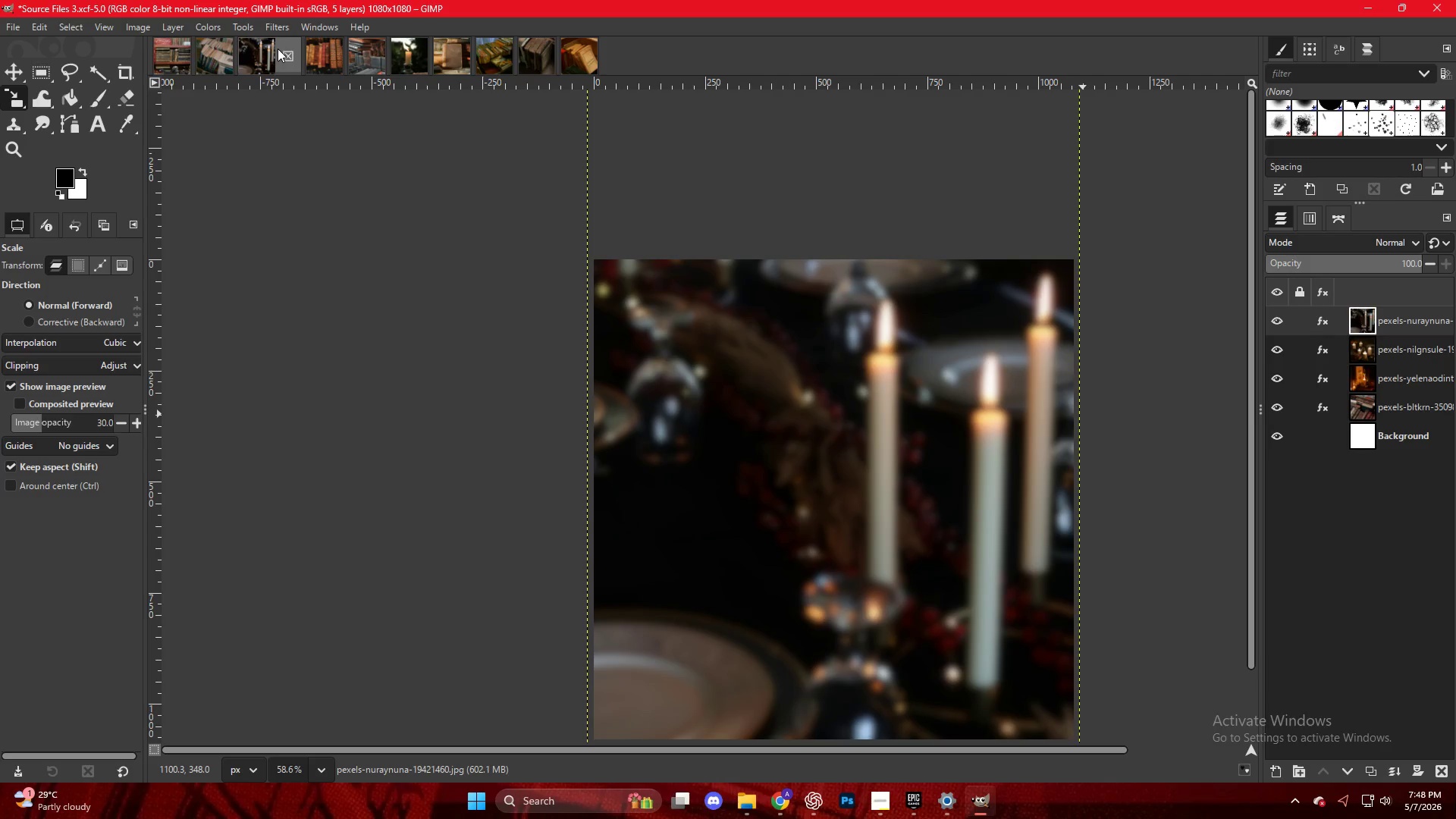 
wait(23.83)
 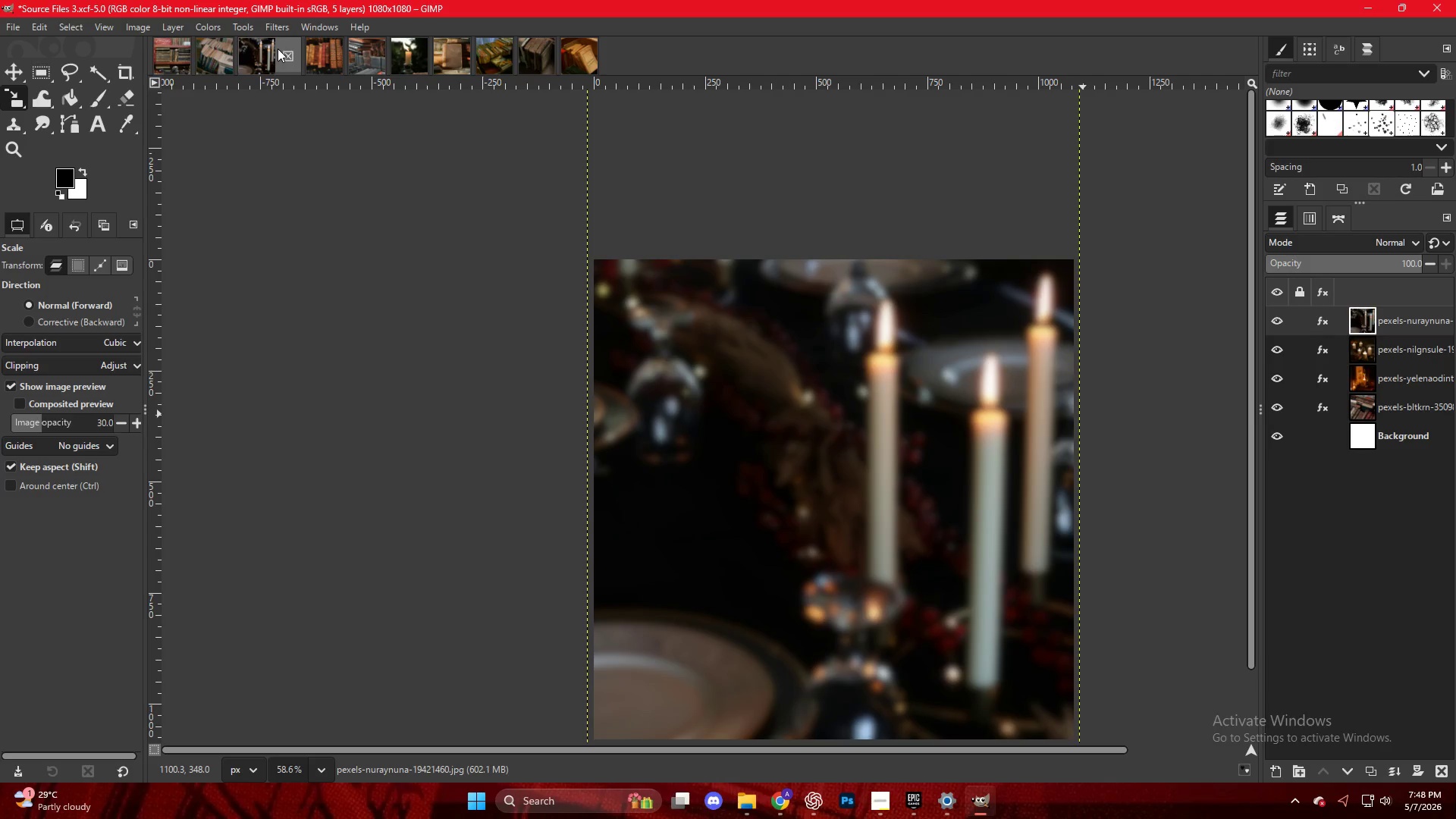 
left_click([783, 805])
 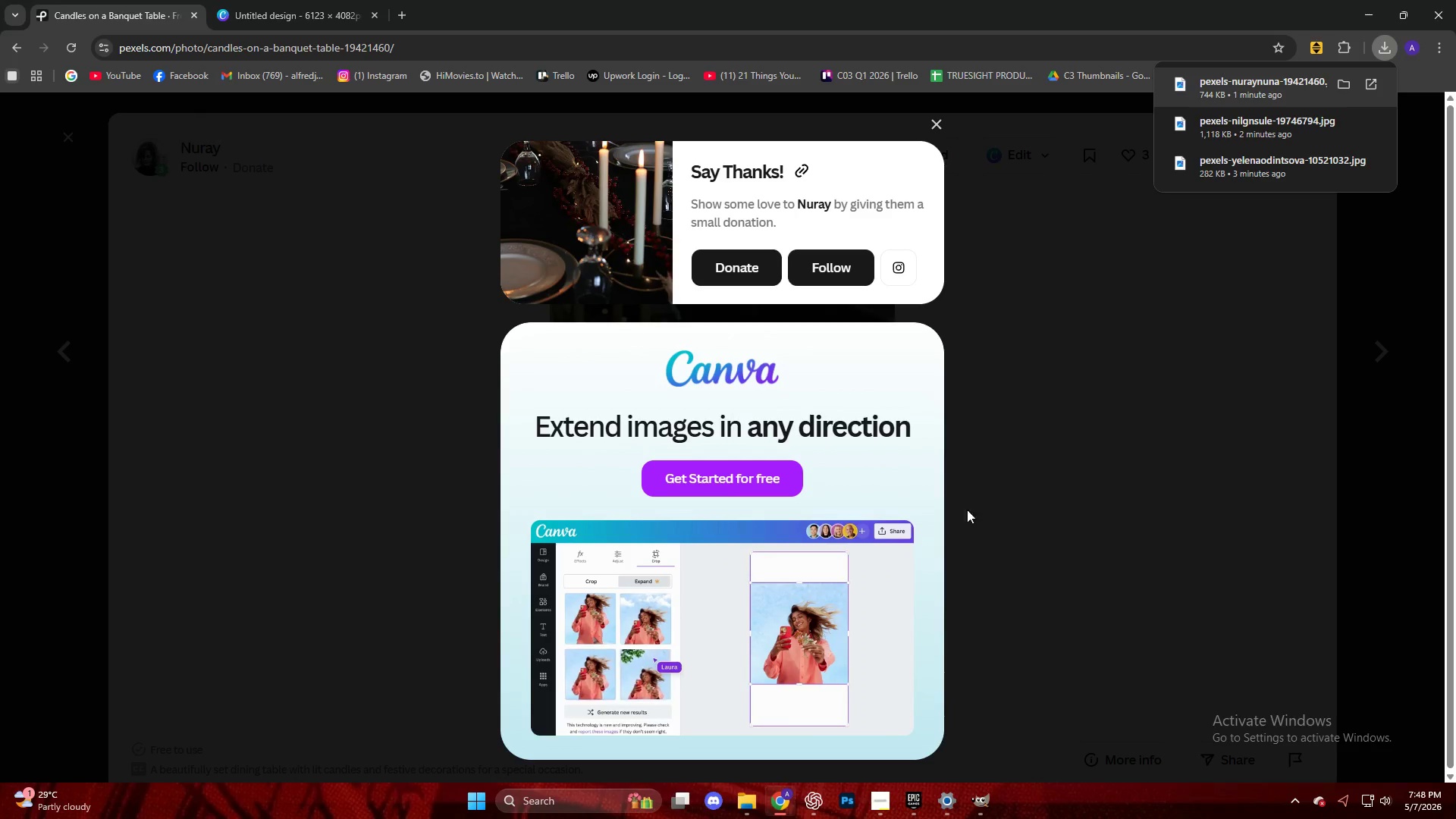 
left_click([1158, 409])
 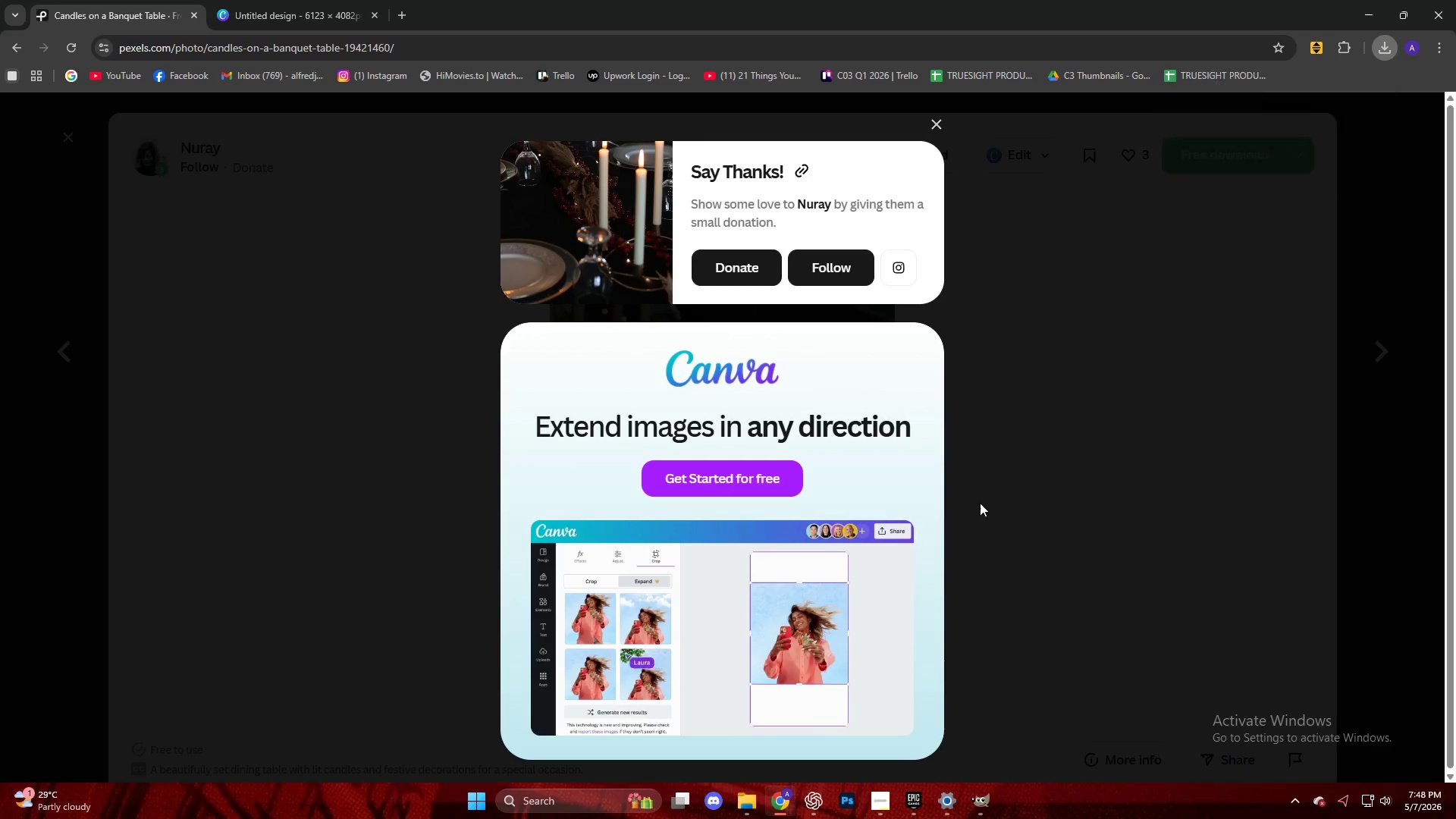 
scroll: coordinate [760, 544], scroll_direction: down, amount: 10.0
 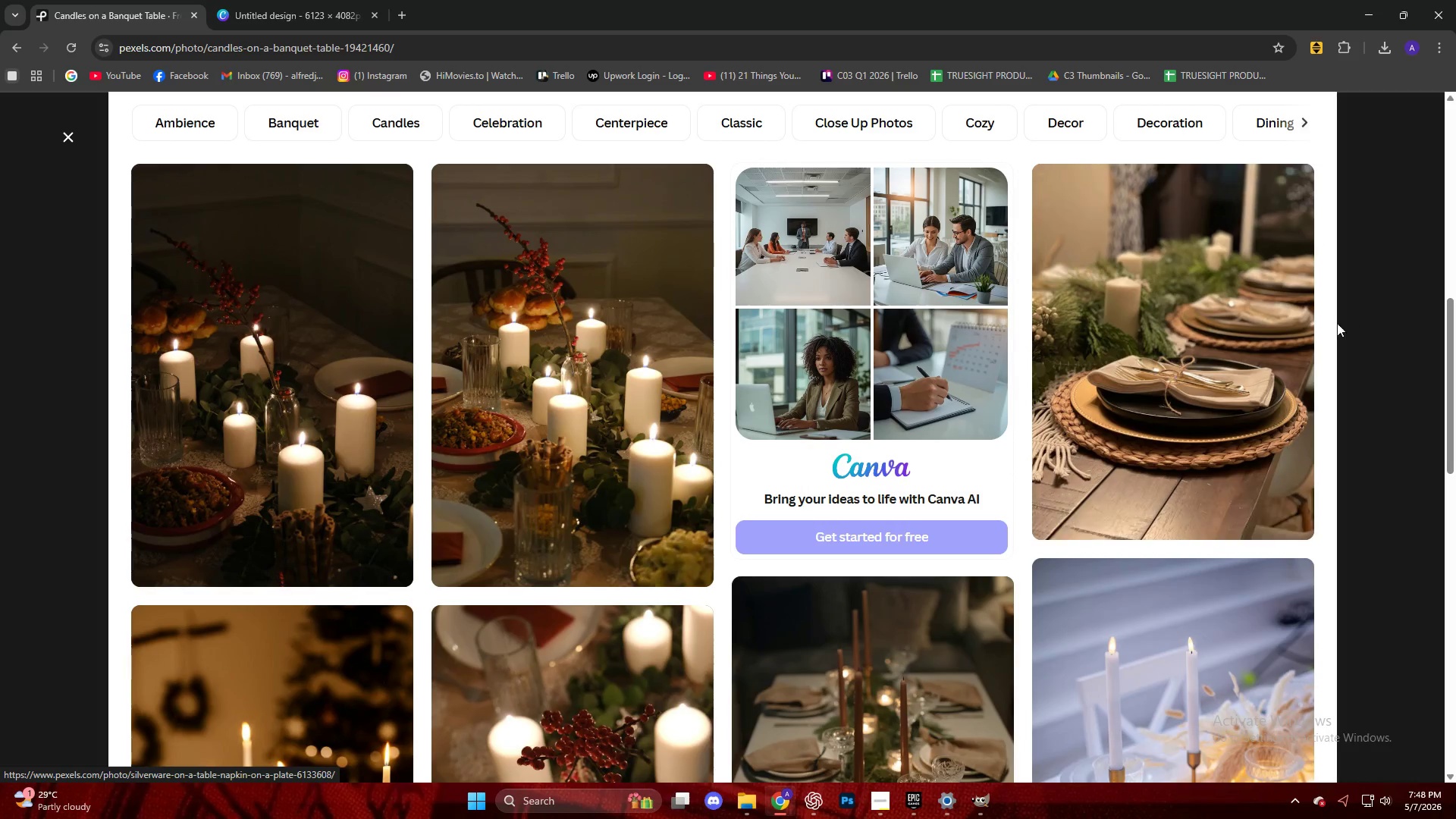 
key(Escape)
 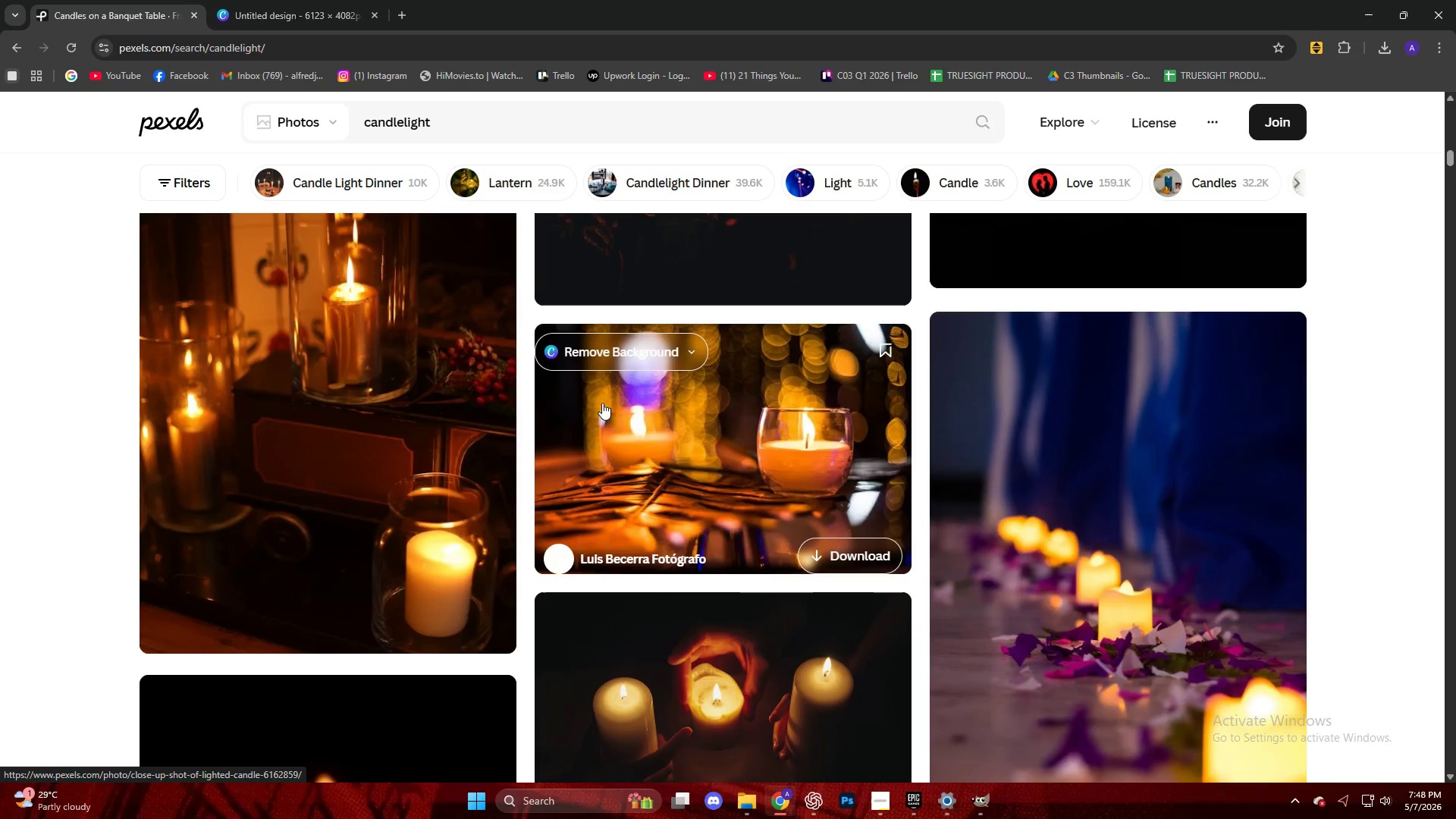 
scroll: coordinate [566, 401], scroll_direction: down, amount: 24.0
 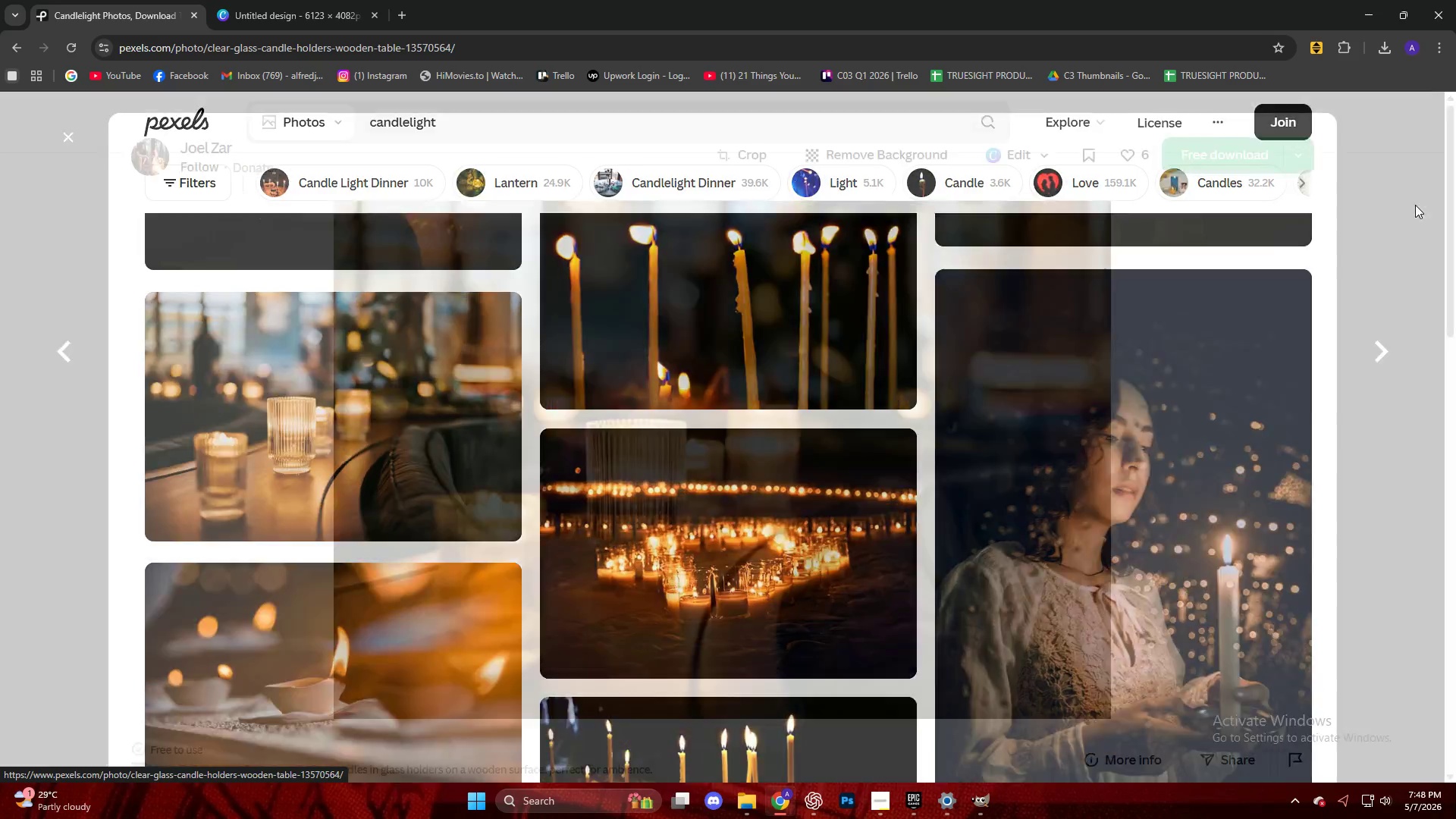 
key(Escape)
 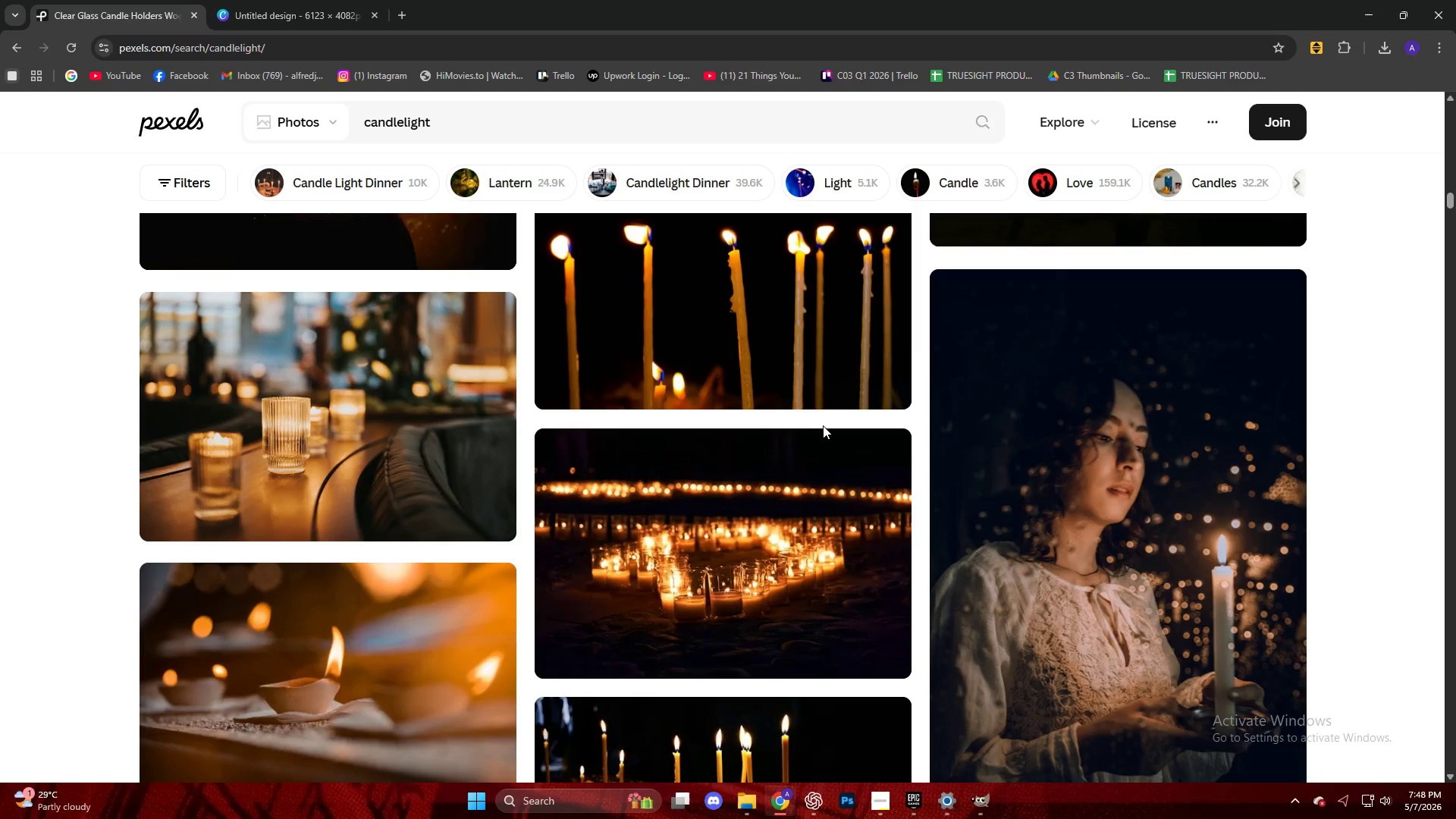 
scroll: coordinate [823, 425], scroll_direction: down, amount: 5.0
 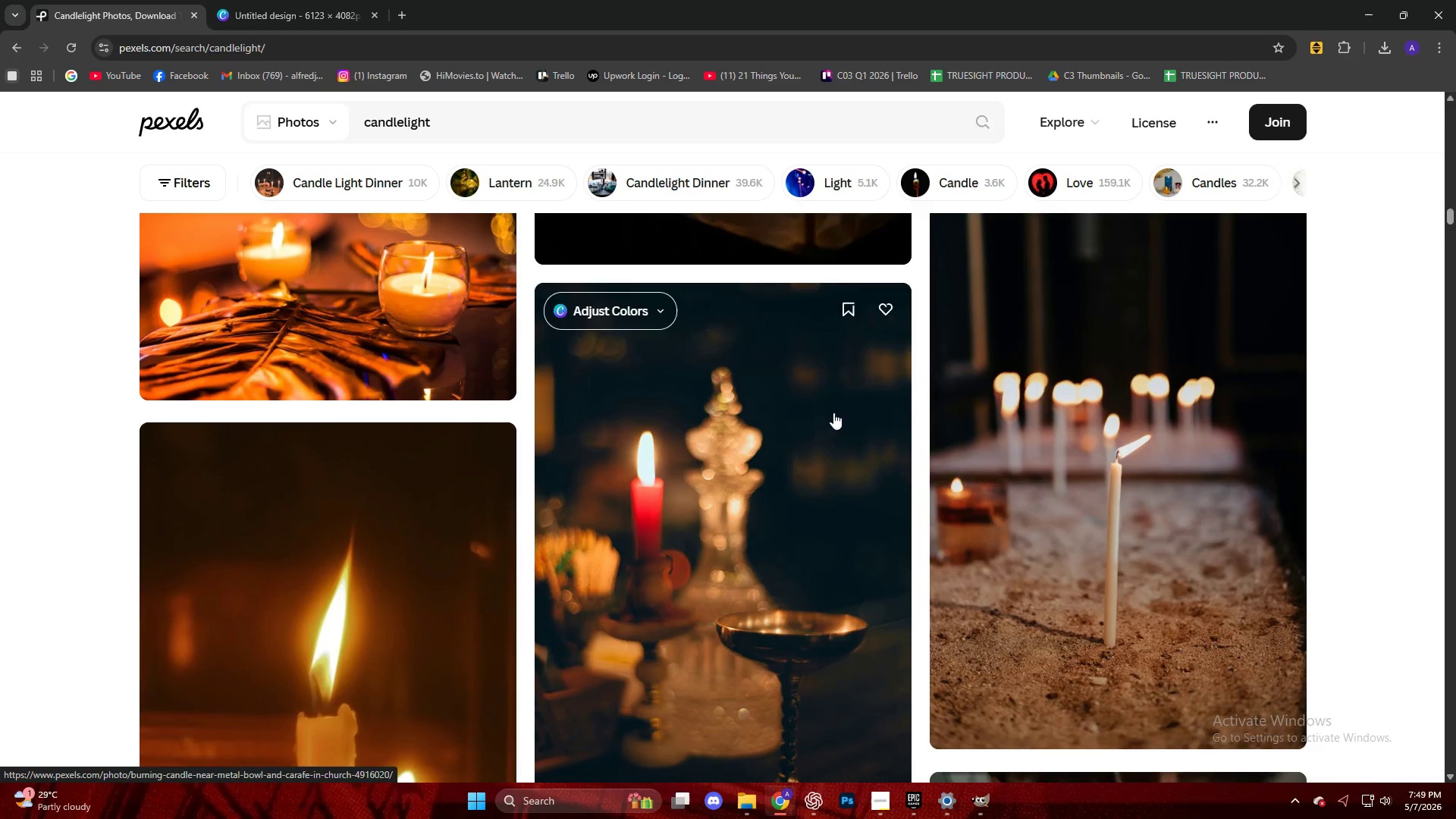 
left_click([1143, 424])
 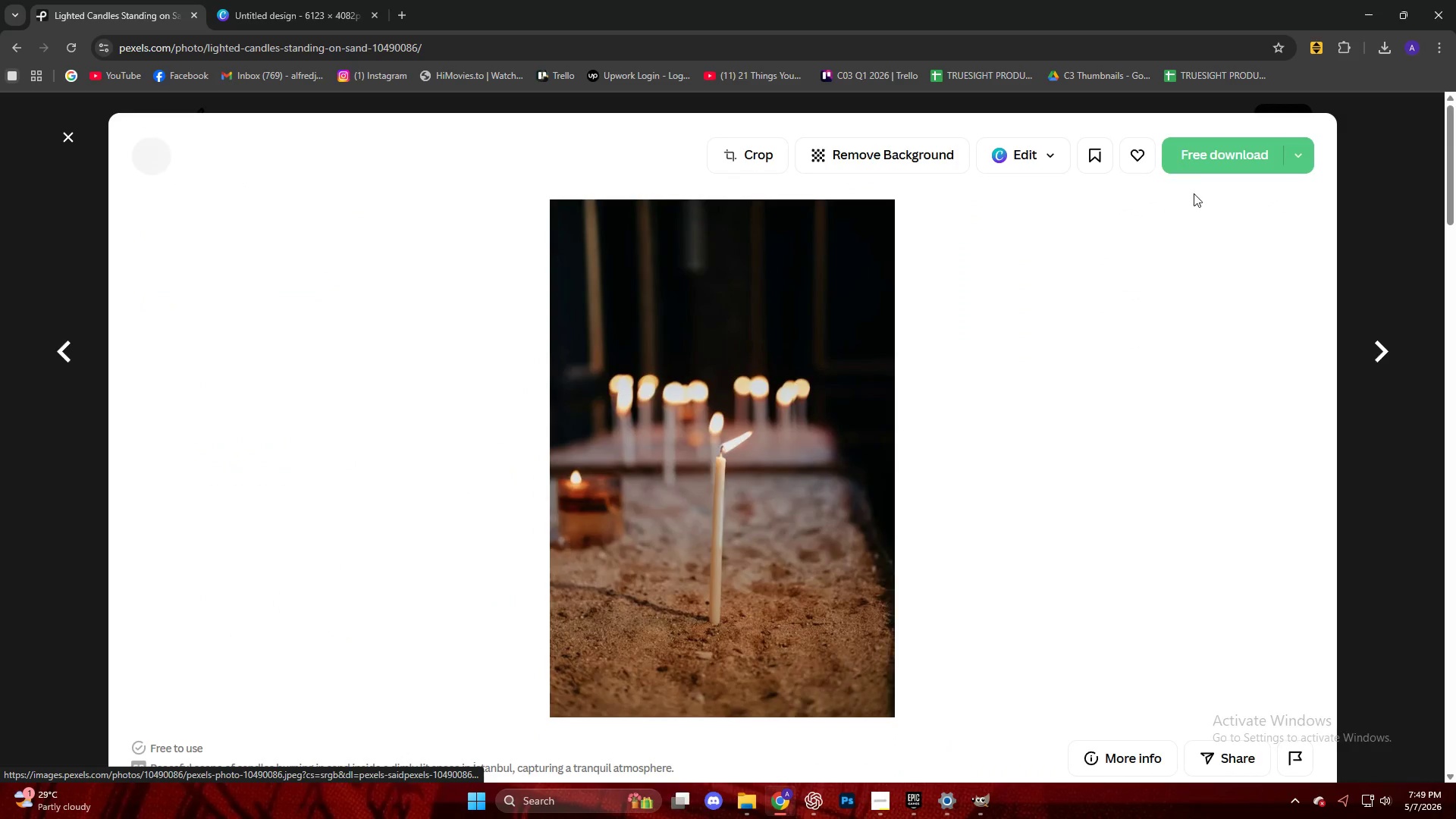 
left_click([1199, 155])
 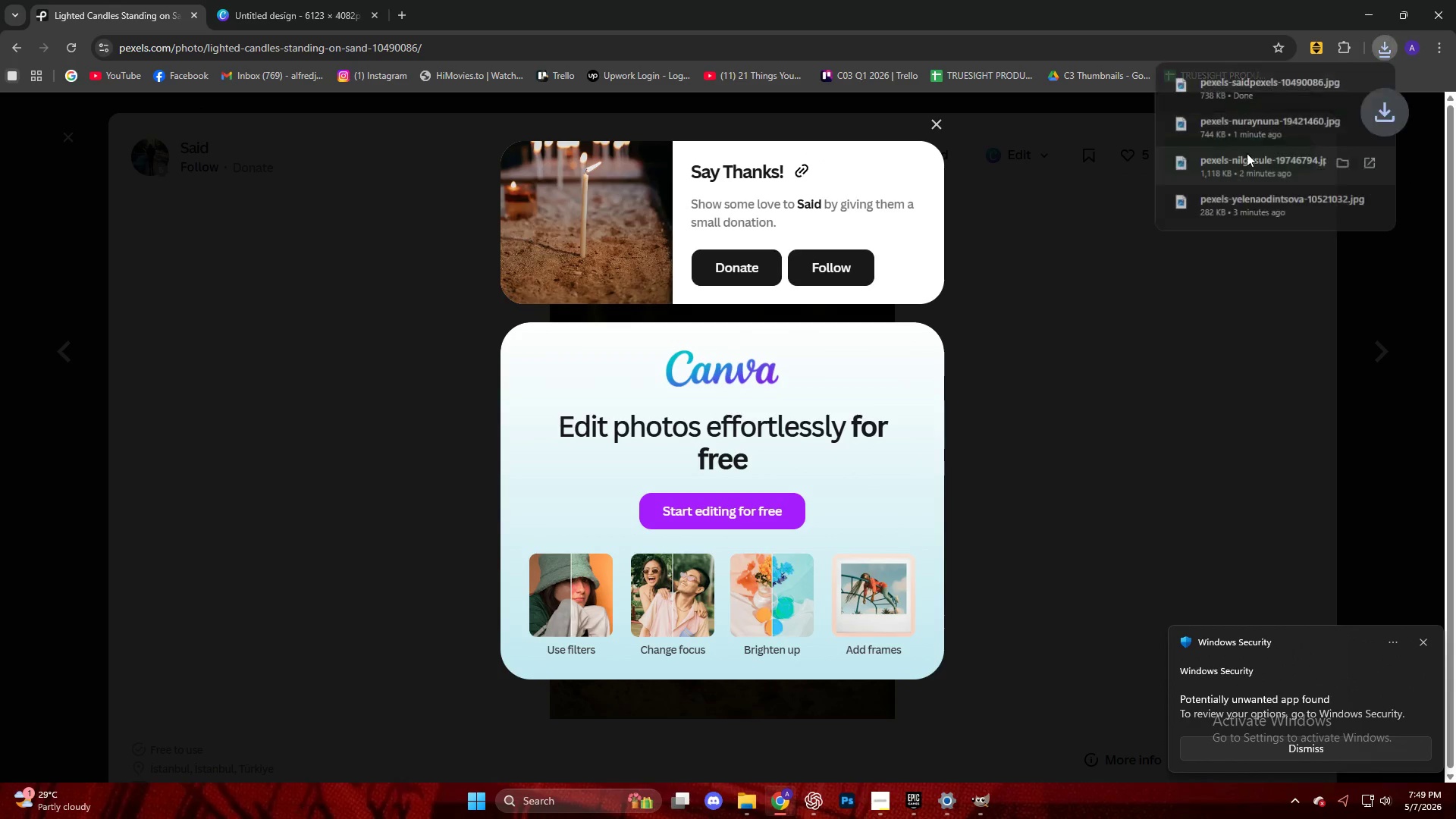 
left_click_drag(start_coordinate=[1282, 99], to_coordinate=[858, 460])
 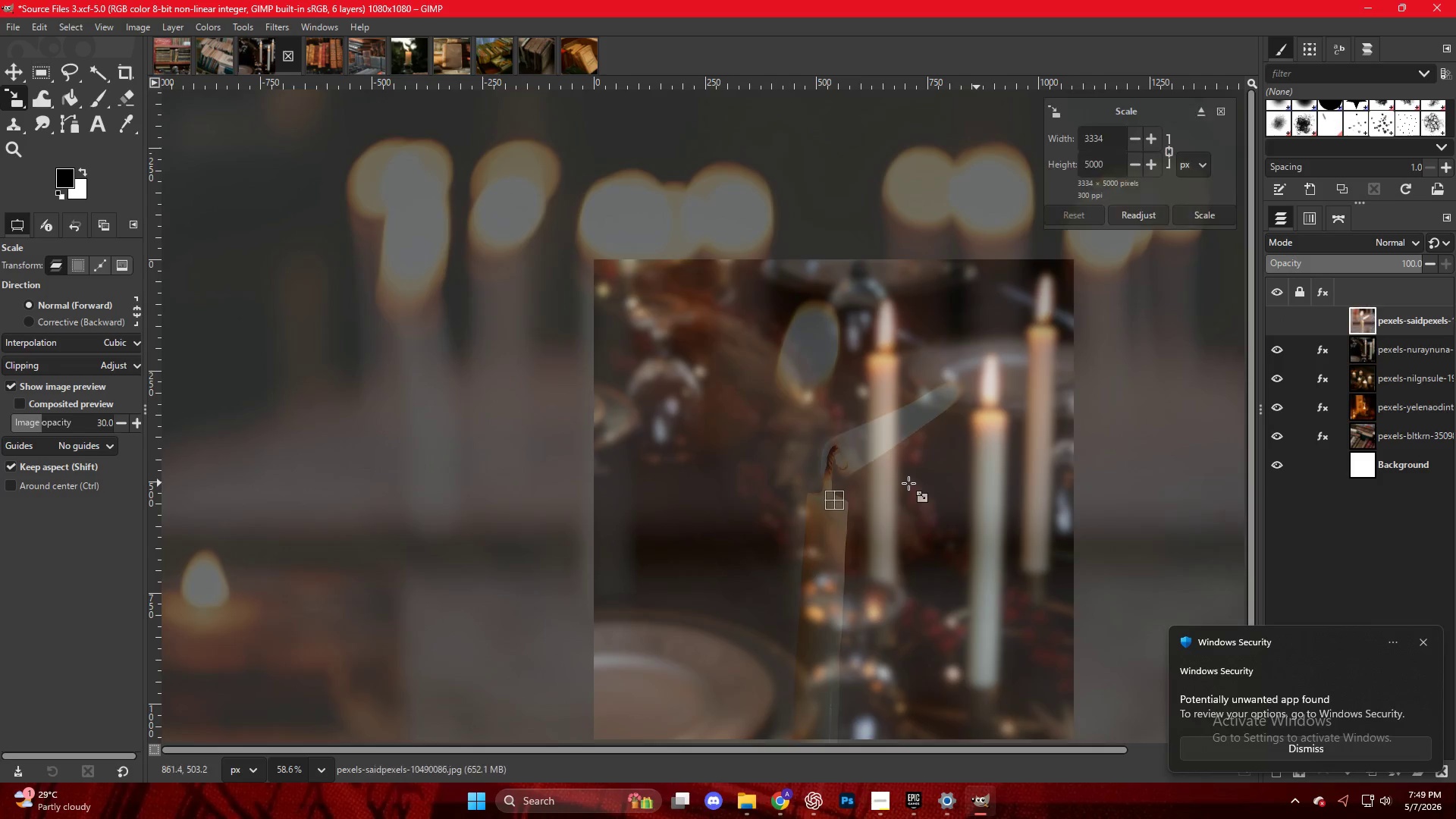 
hold_key(key=ControlLeft, duration=1.38)
scroll: coordinate [1122, 530], scroll_direction: down, amount: 12.0
 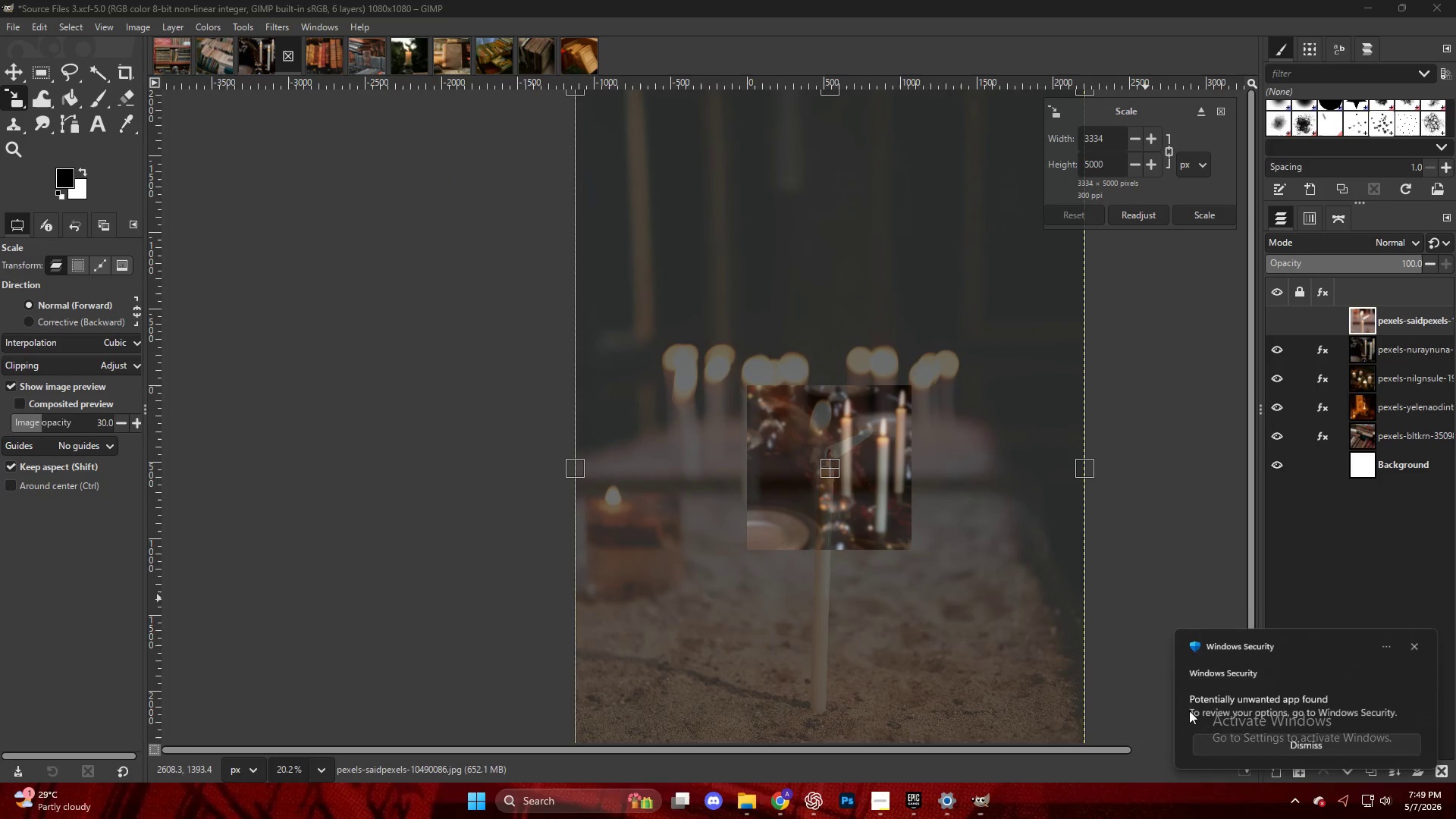 
hold_key(key=ControlLeft, duration=2.58)
left_click_drag(start_coordinate=[1090, 470], to_coordinate=[927, 478])
 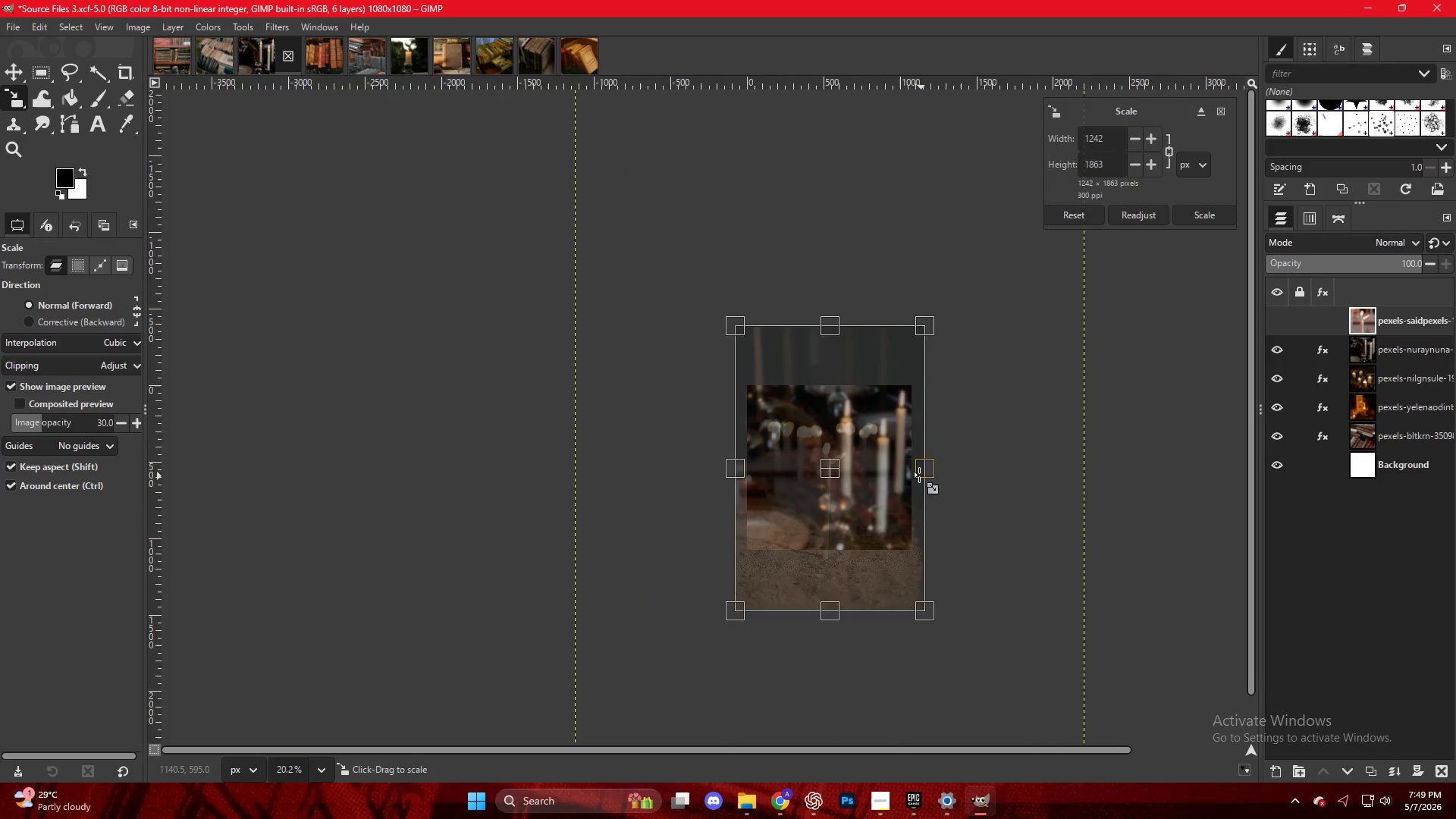 
scroll: coordinate [920, 469], scroll_direction: up, amount: 8.0
 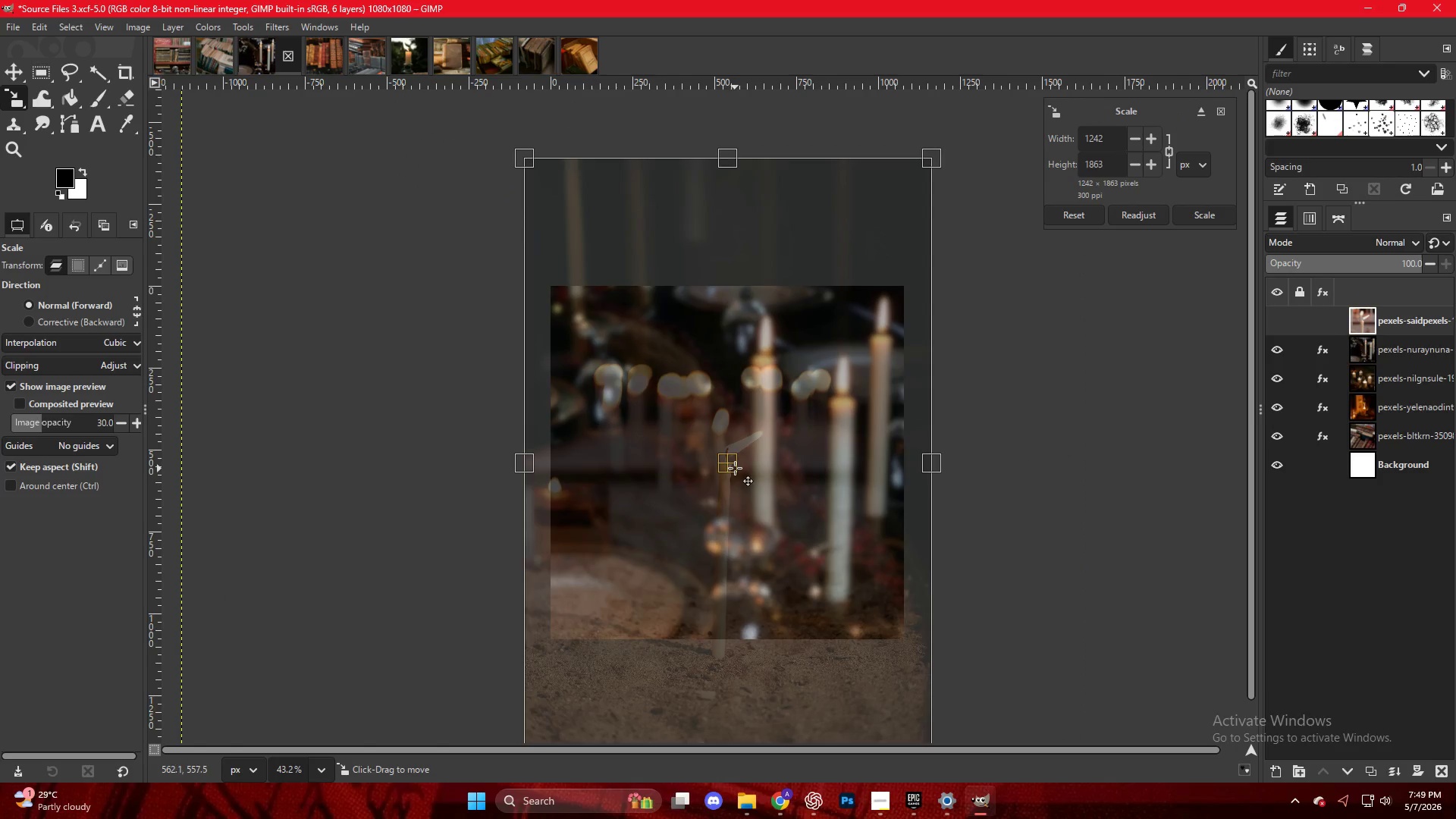 
left_click_drag(start_coordinate=[733, 466], to_coordinate=[736, 402])
 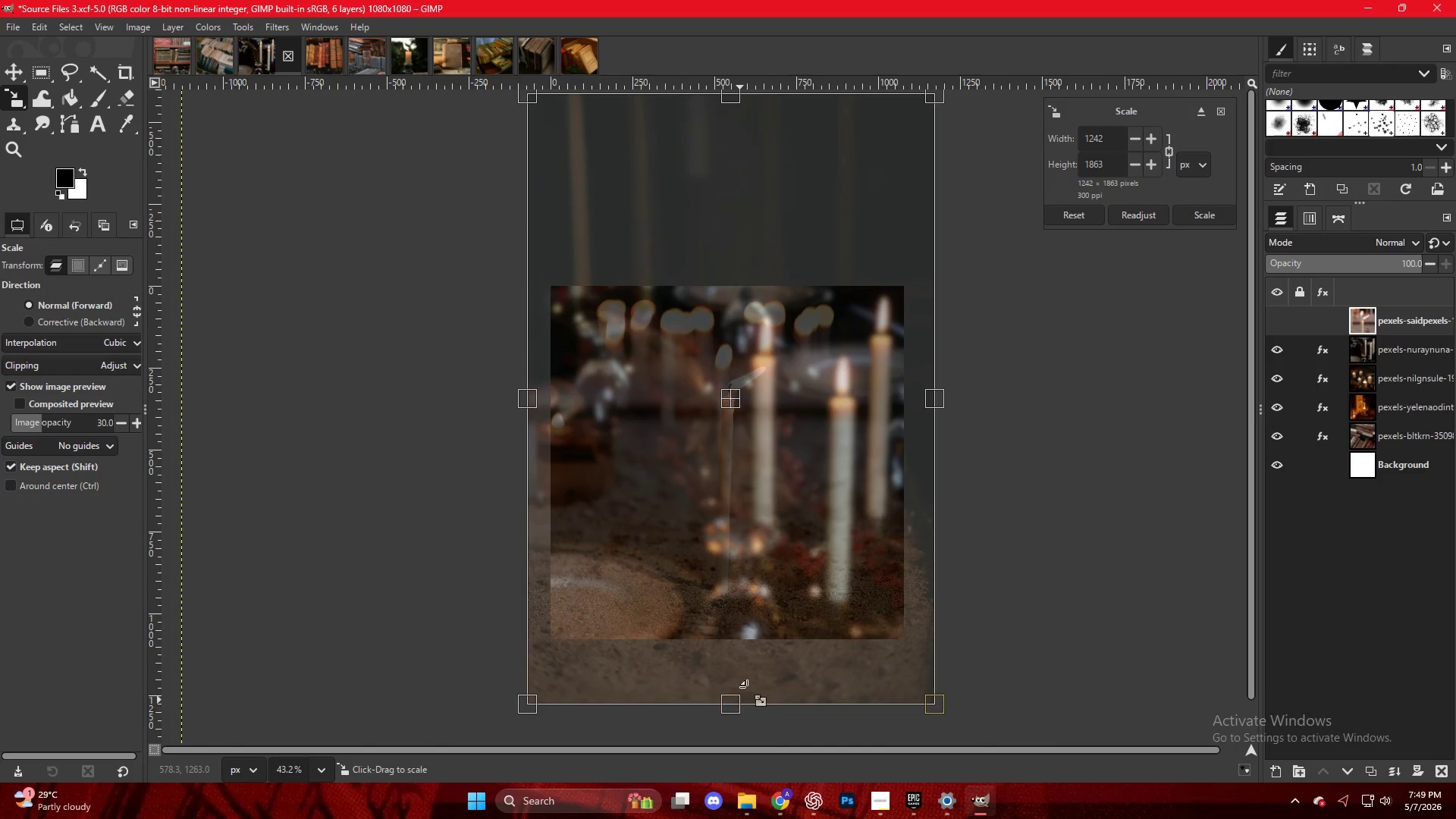 
hold_key(key=ControlLeft, duration=2.58)
left_click_drag(start_coordinate=[939, 403], to_coordinate=[921, 407])
 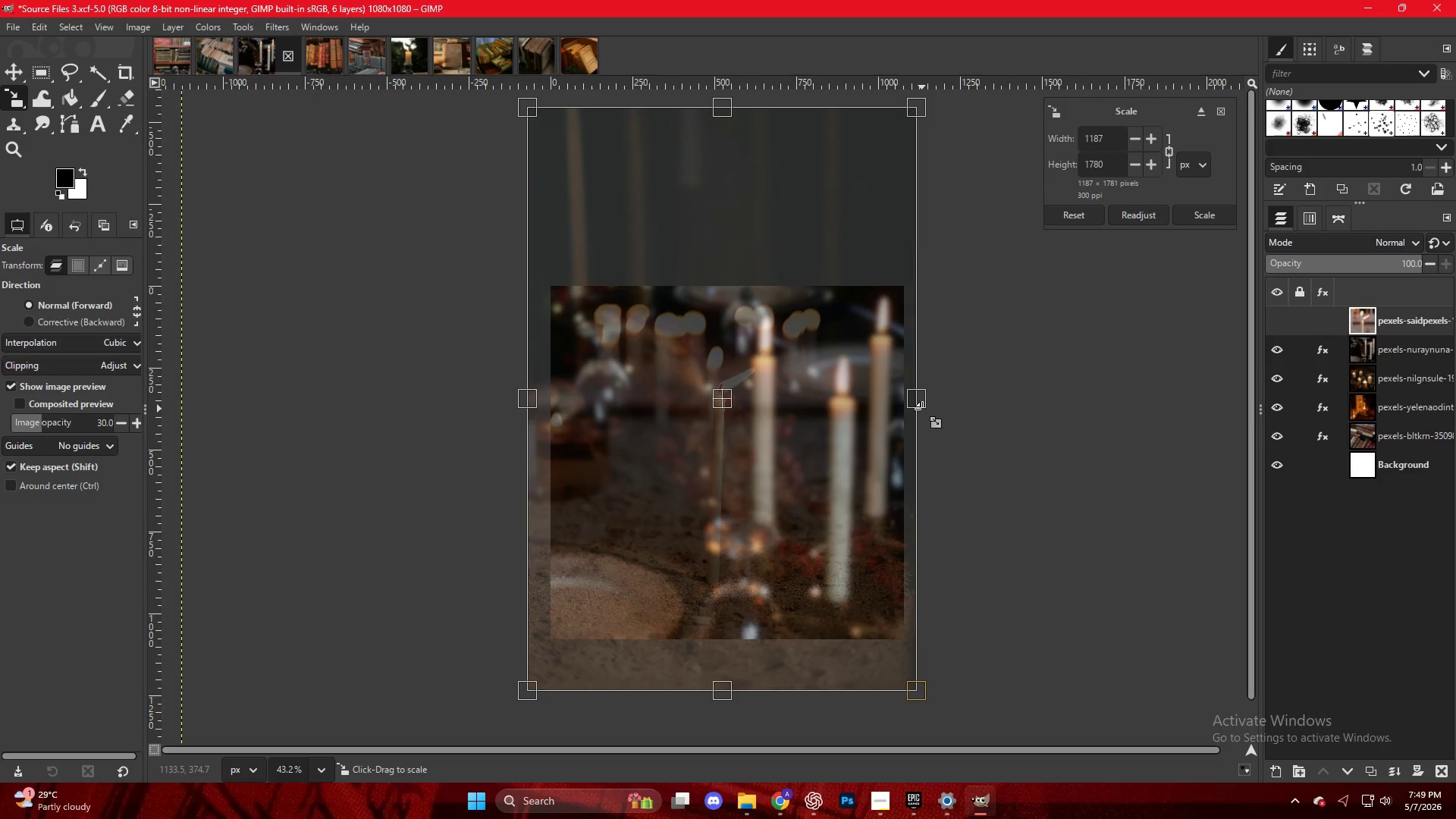 
key(NumpadEnter)
 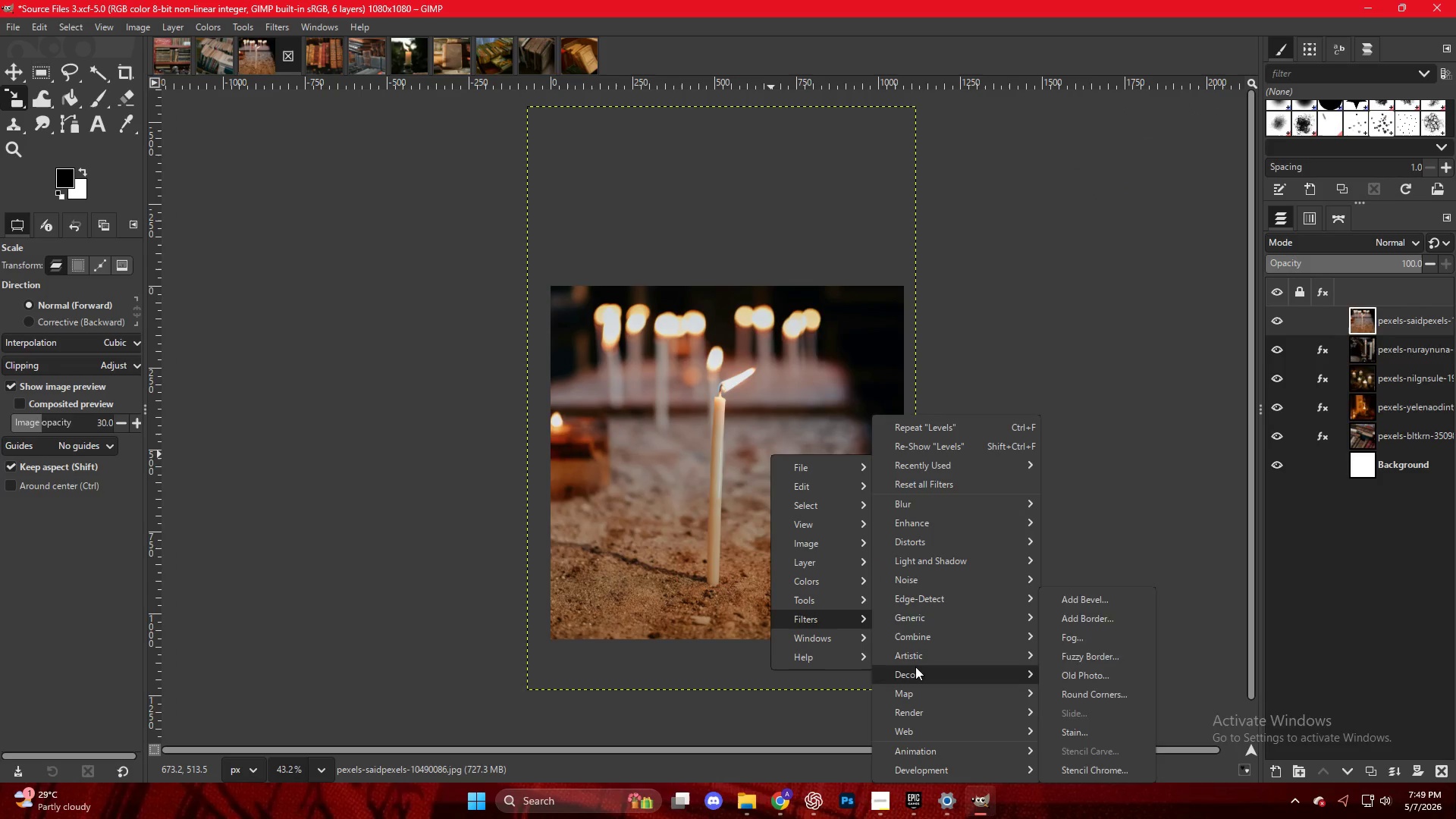 
left_click([1086, 519])
 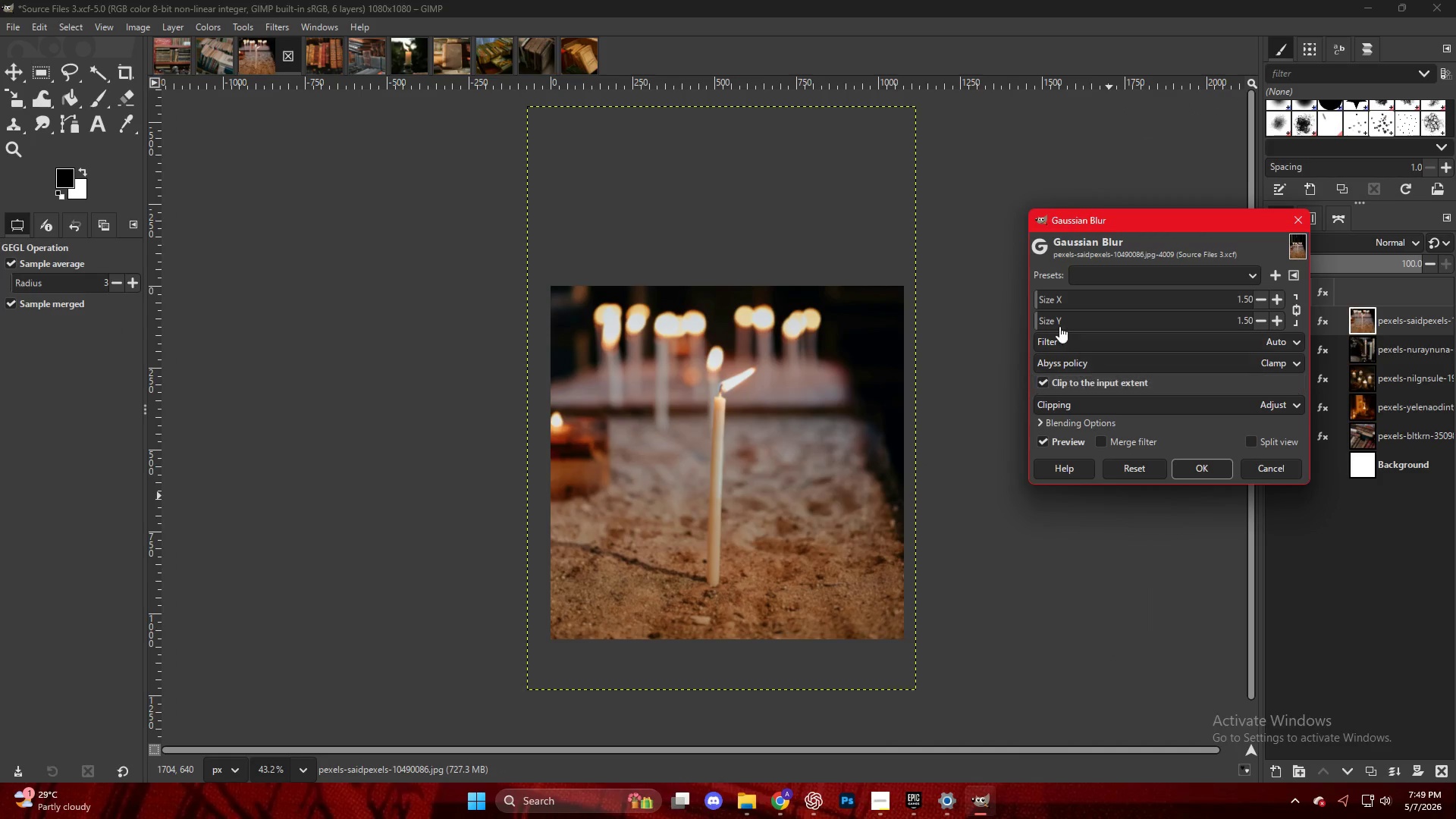 
left_click_drag(start_coordinate=[1044, 320], to_coordinate=[1050, 322])
 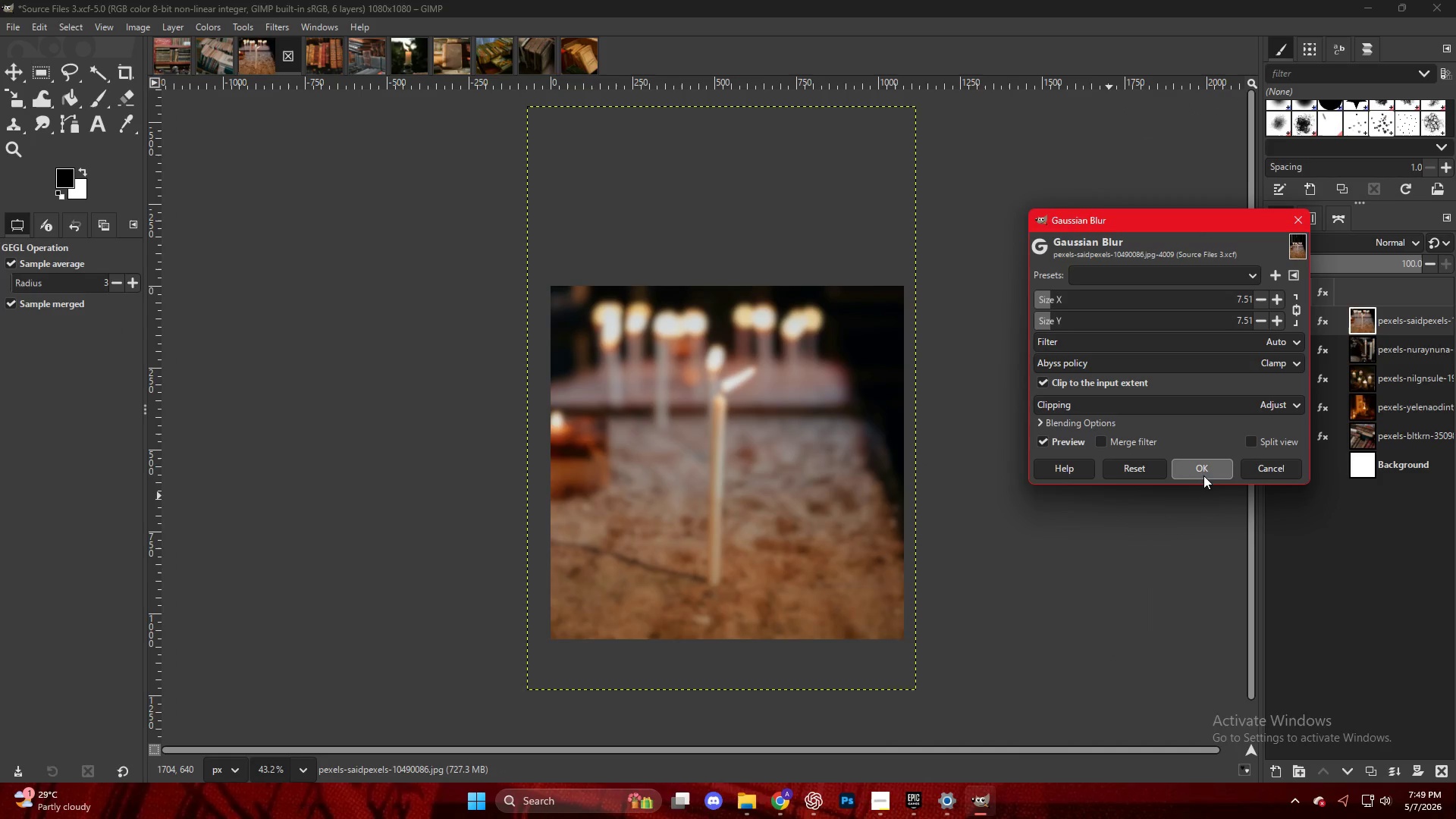 
left_click([1201, 472])
 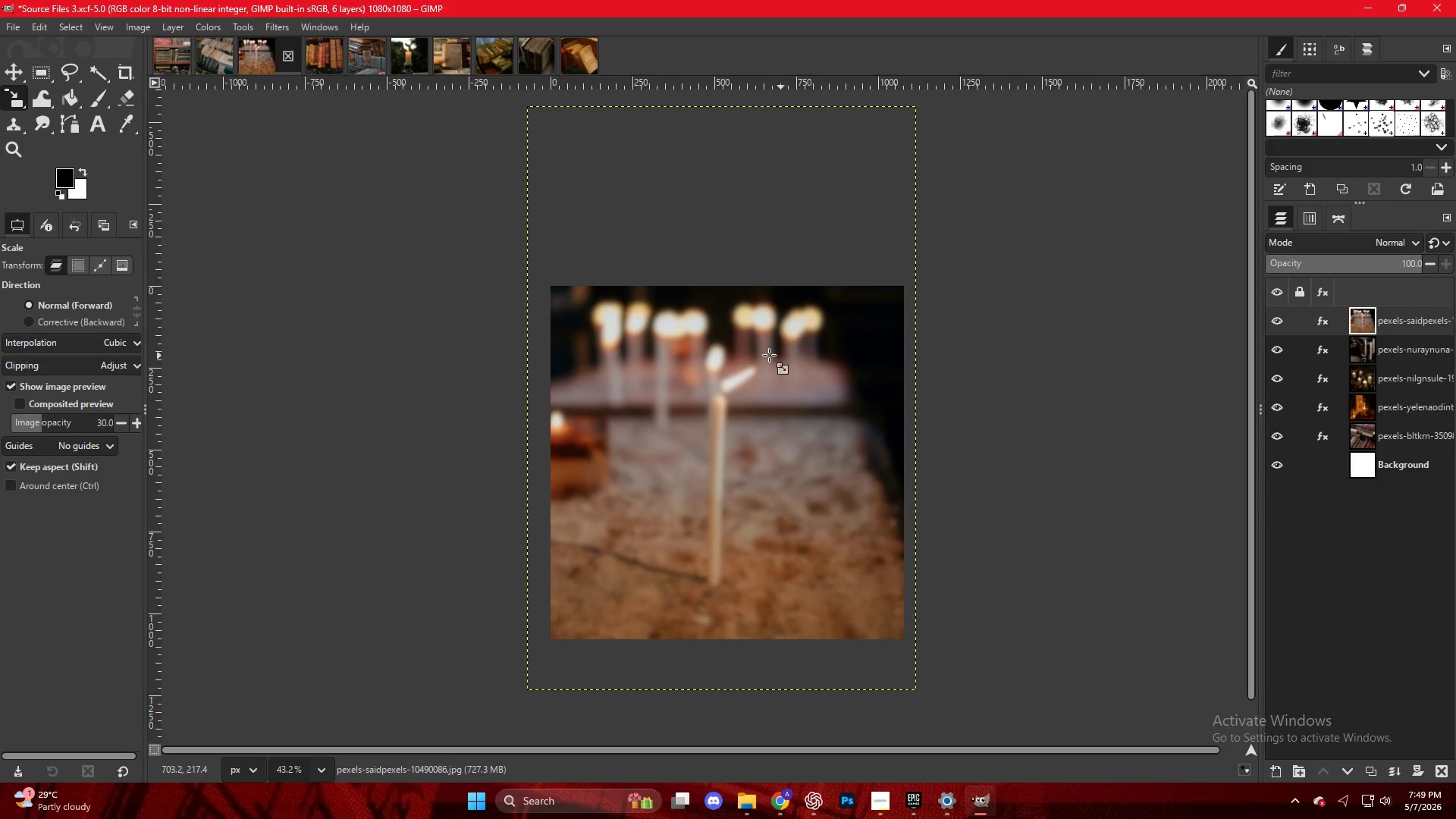 
right_click([758, 351])
 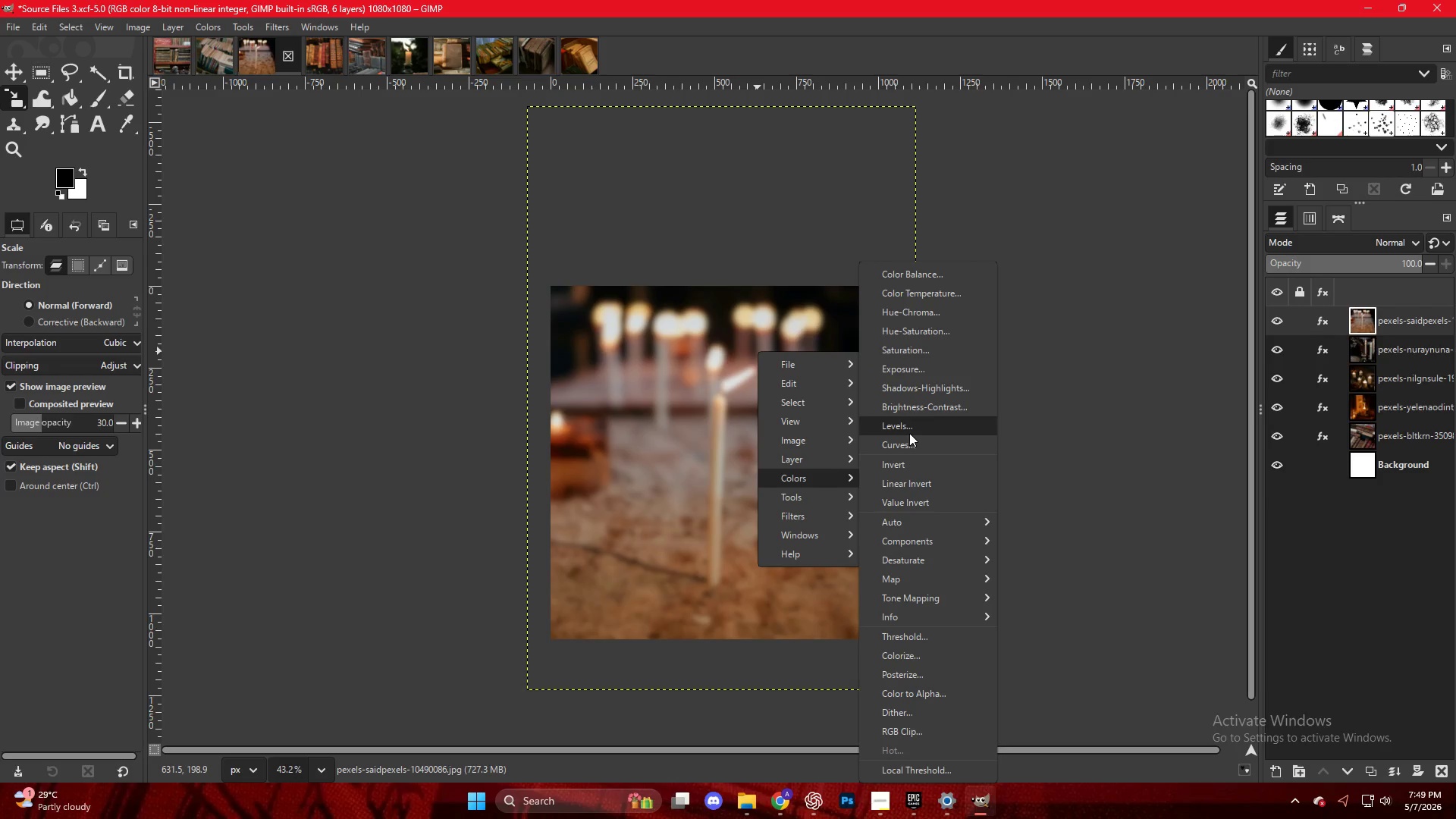 
wait(6.98)
 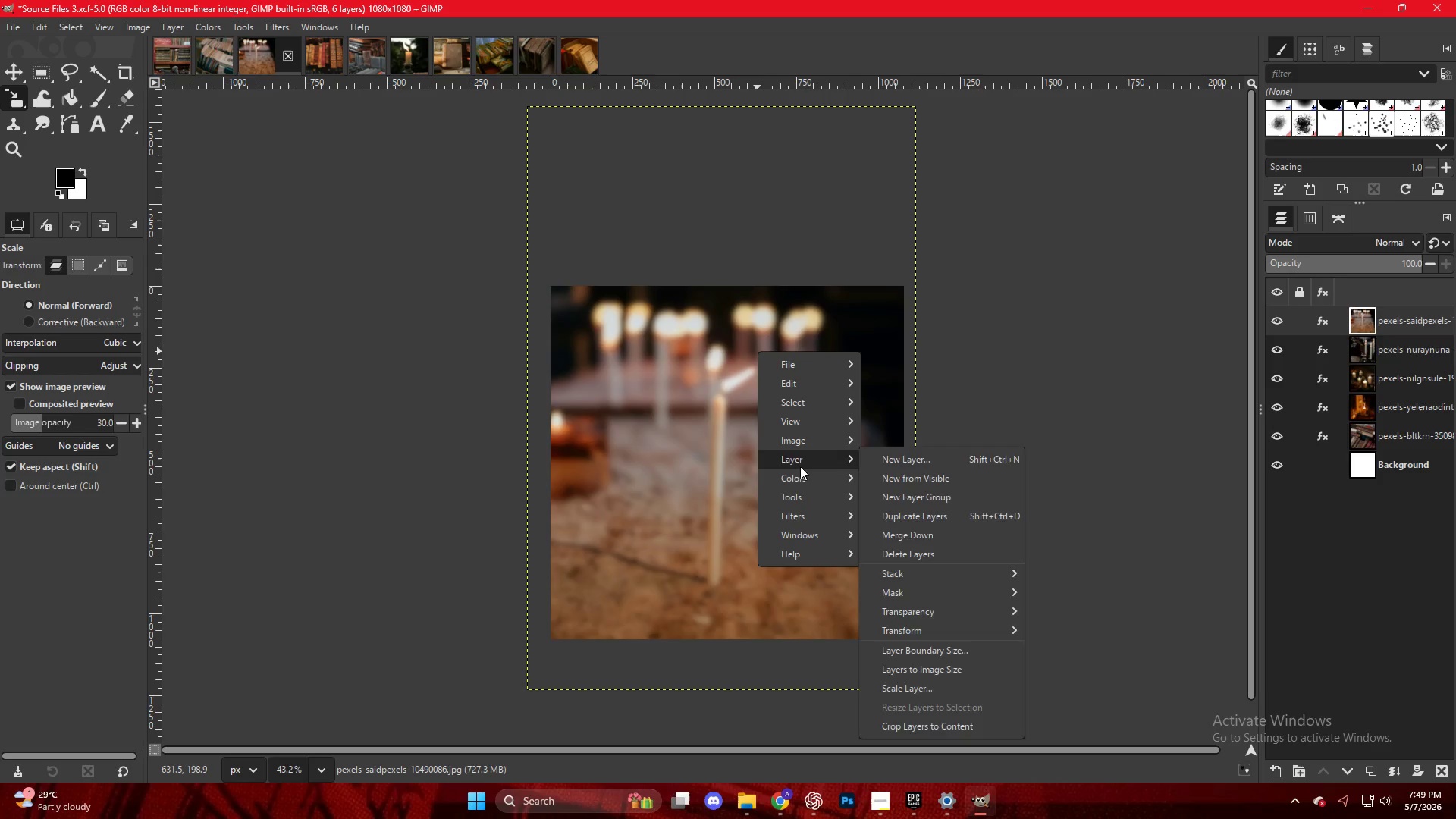 
left_click([910, 431])
 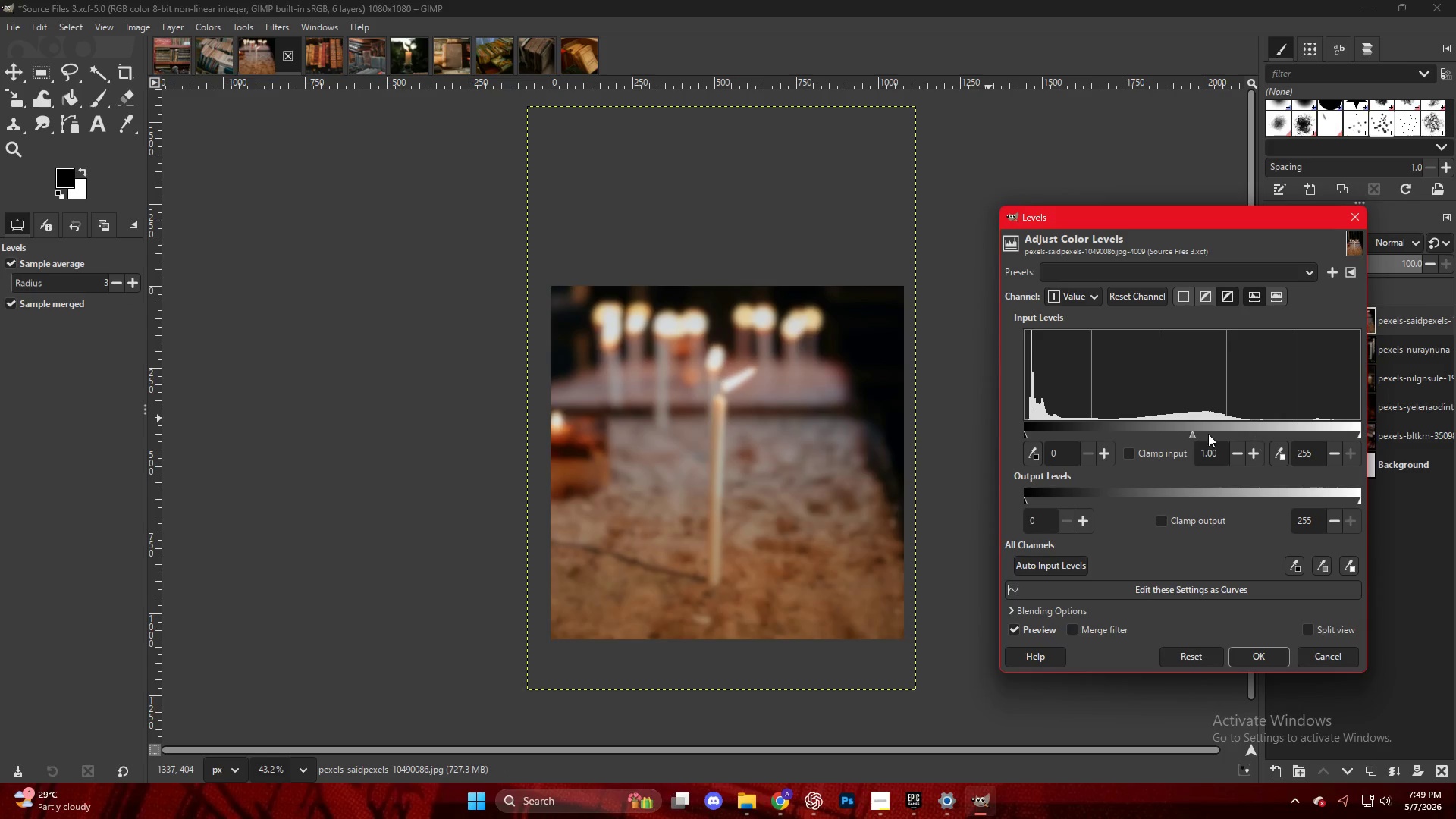 
left_click([1200, 431])
 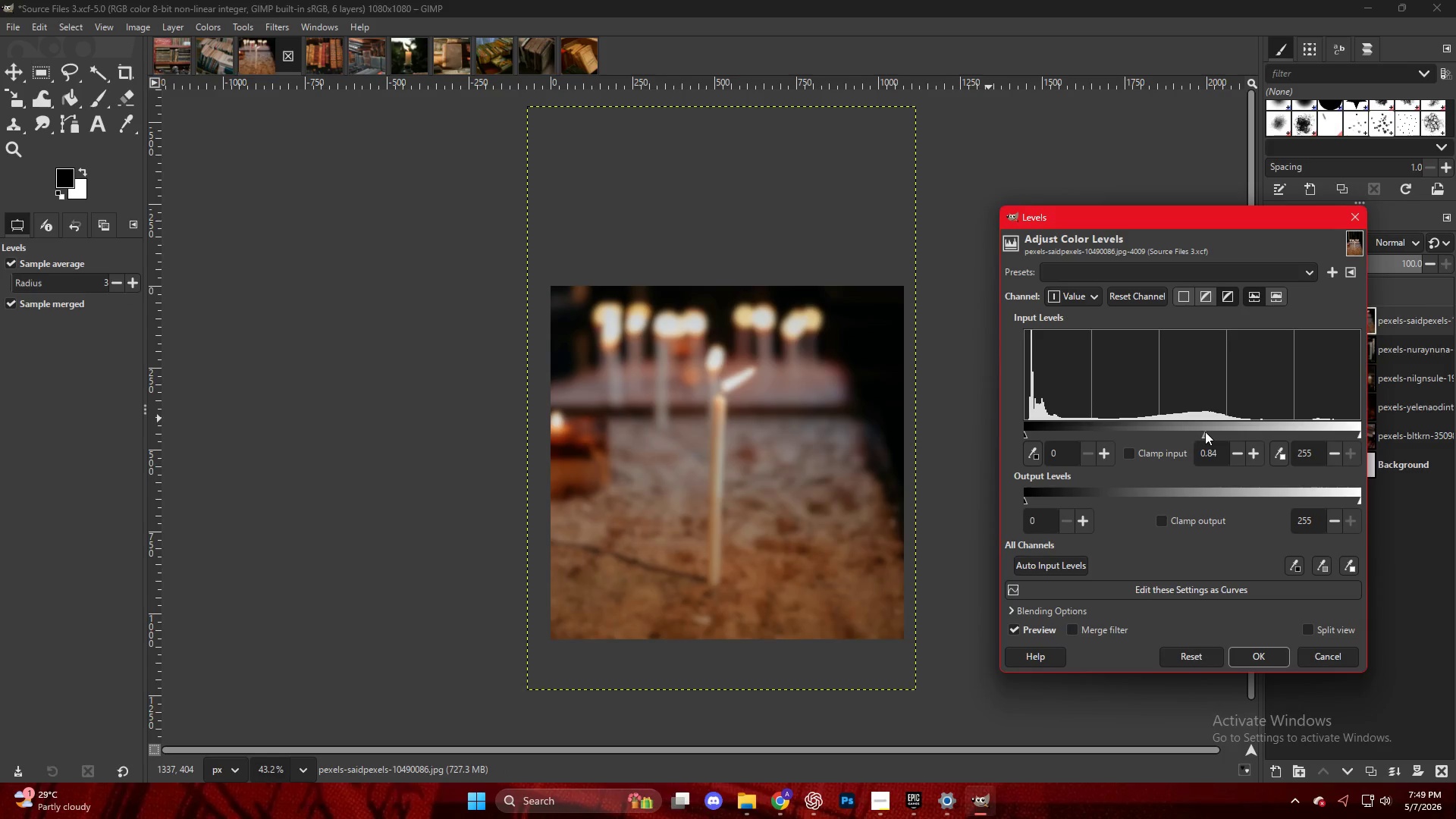 
double_click([1201, 432])
 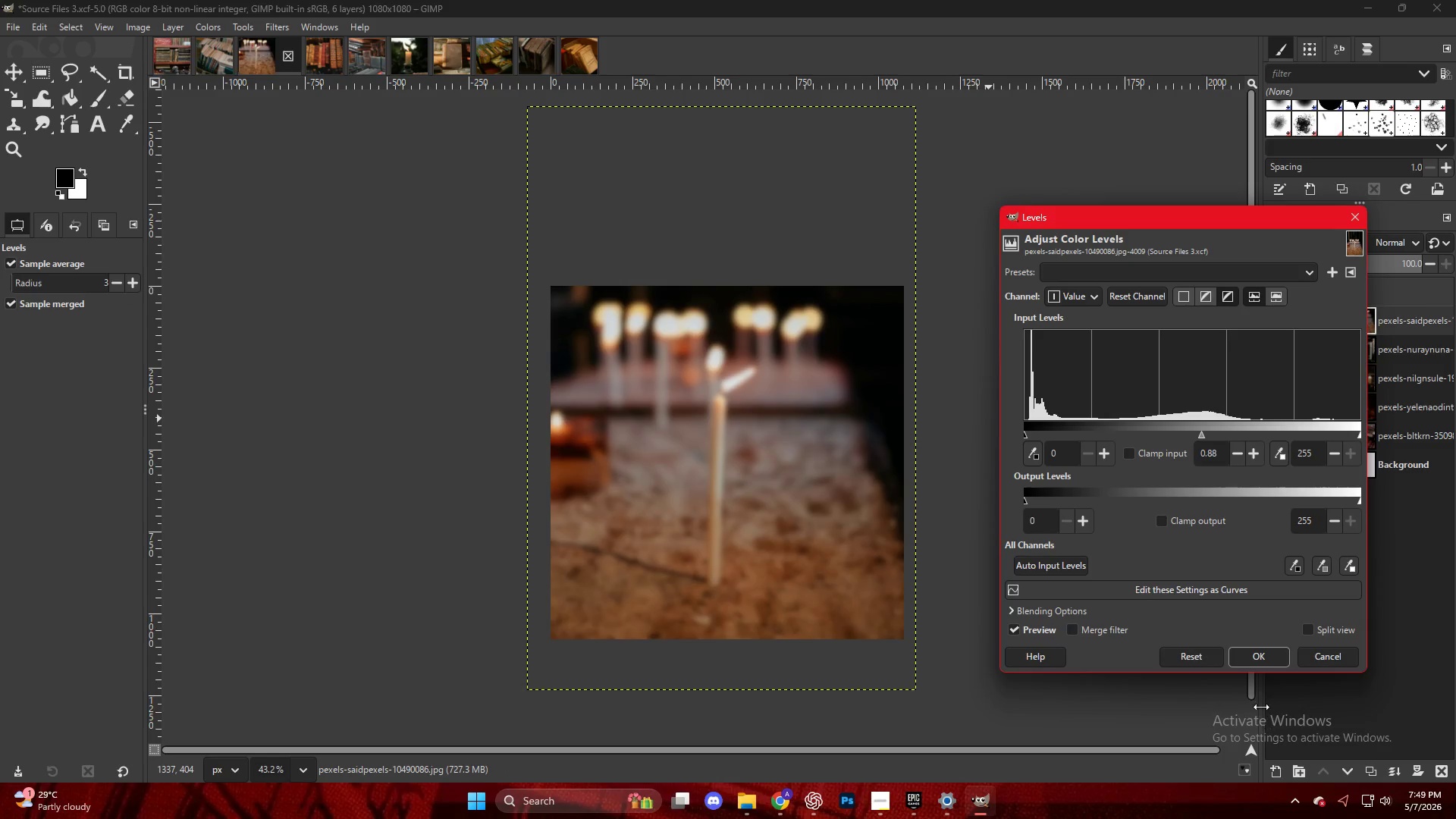 
left_click([1256, 657])
 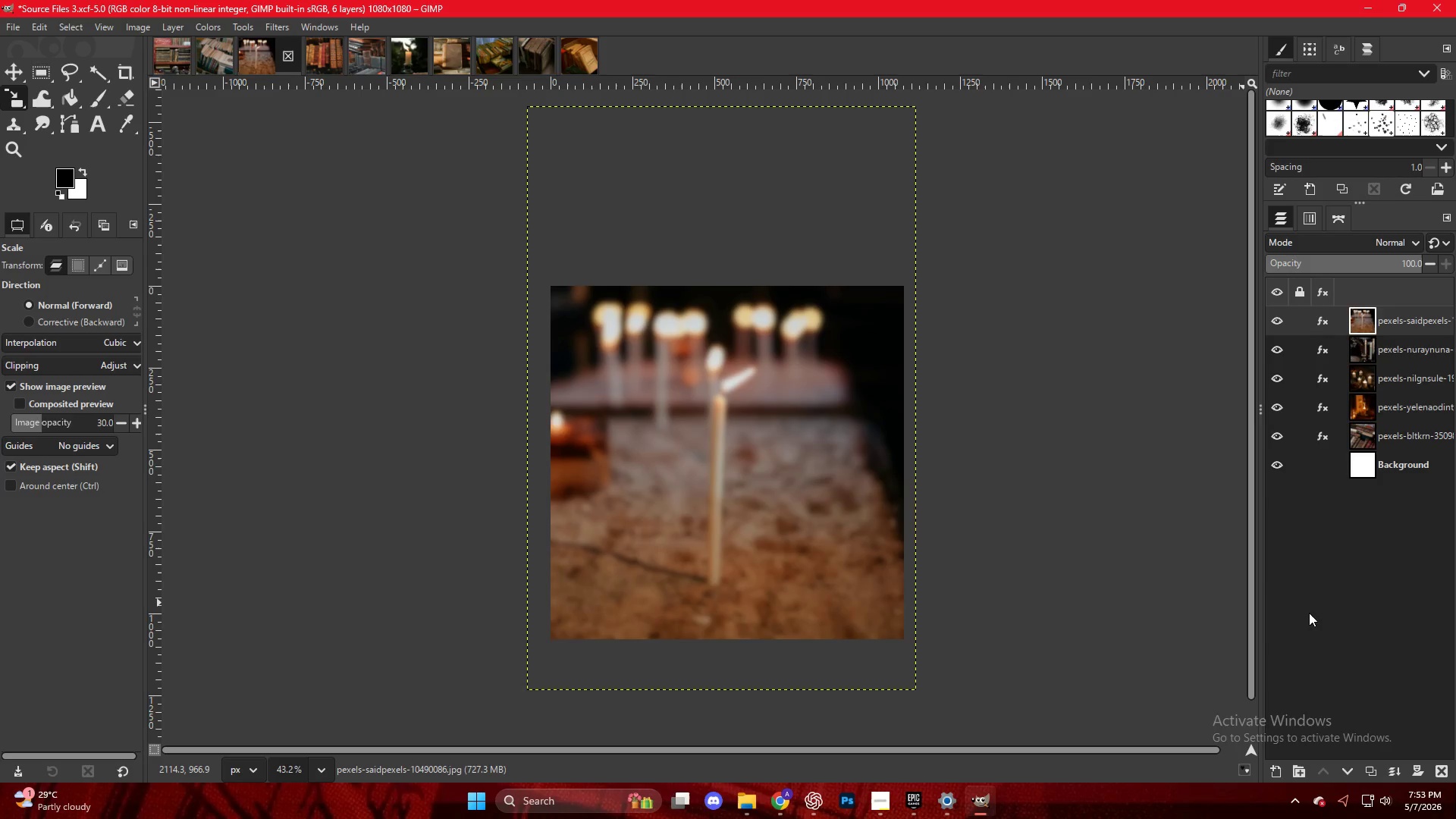 
wait(212.05)
 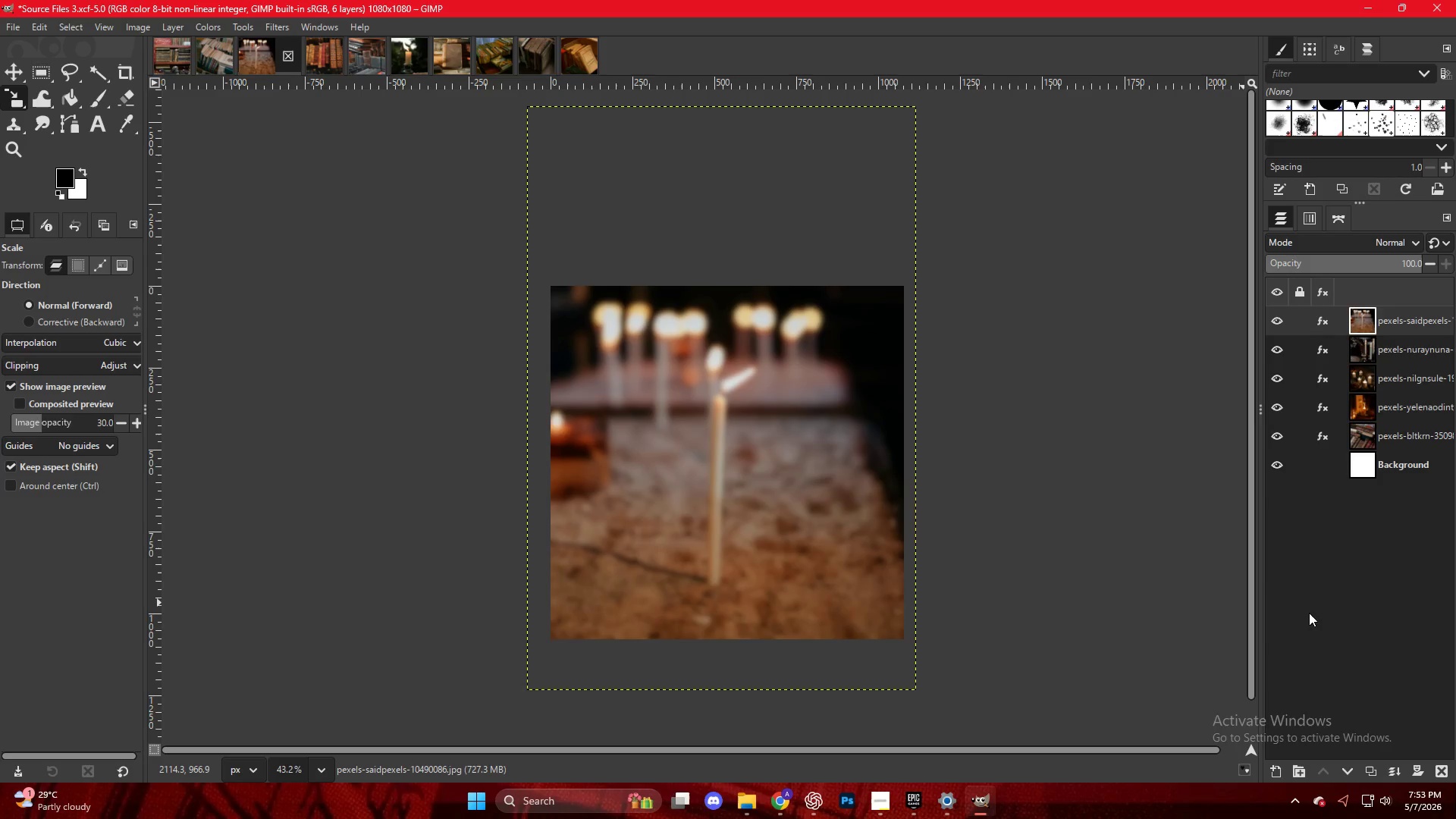 
left_click([752, 794])
 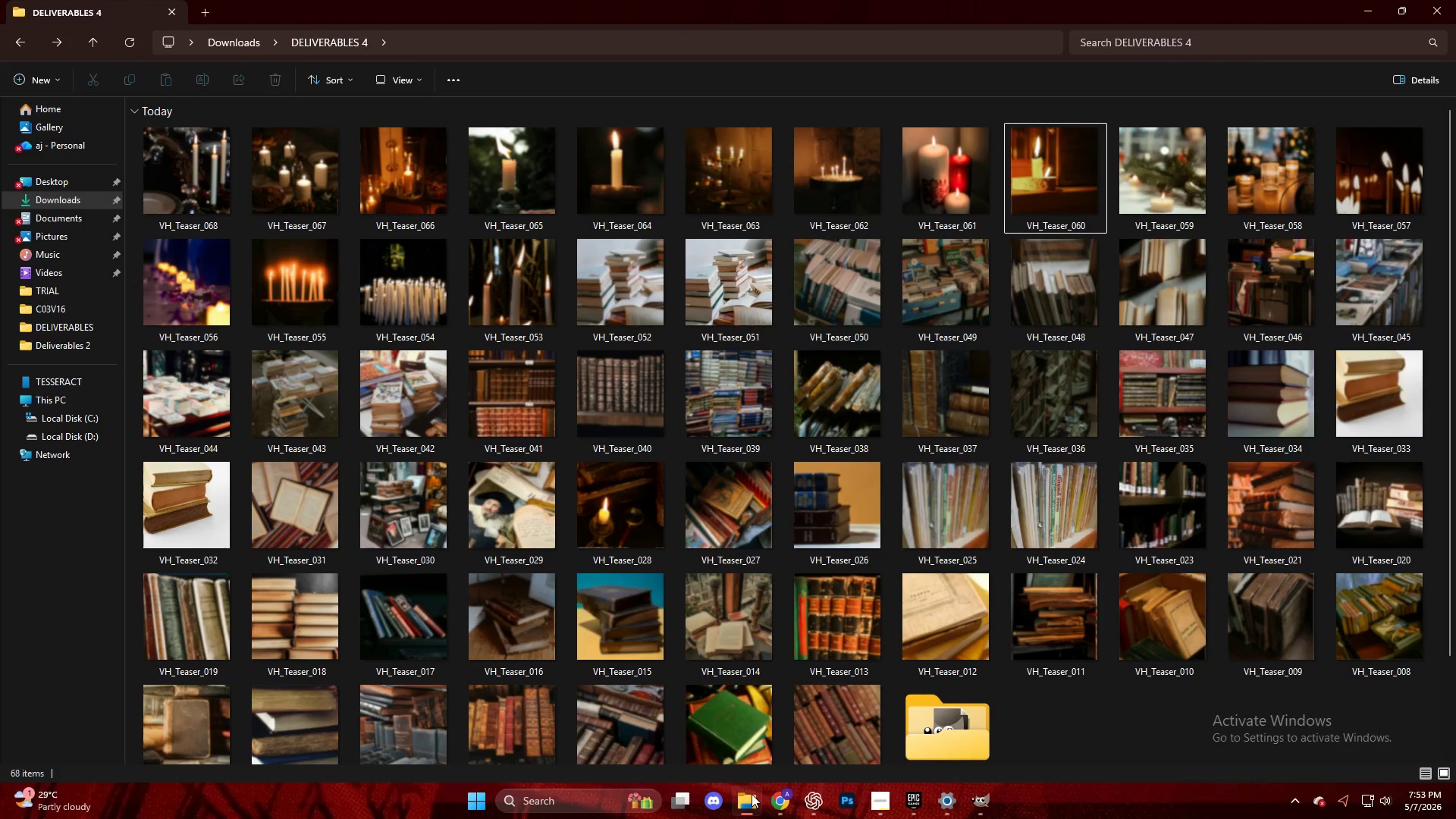 
left_click([752, 794])
 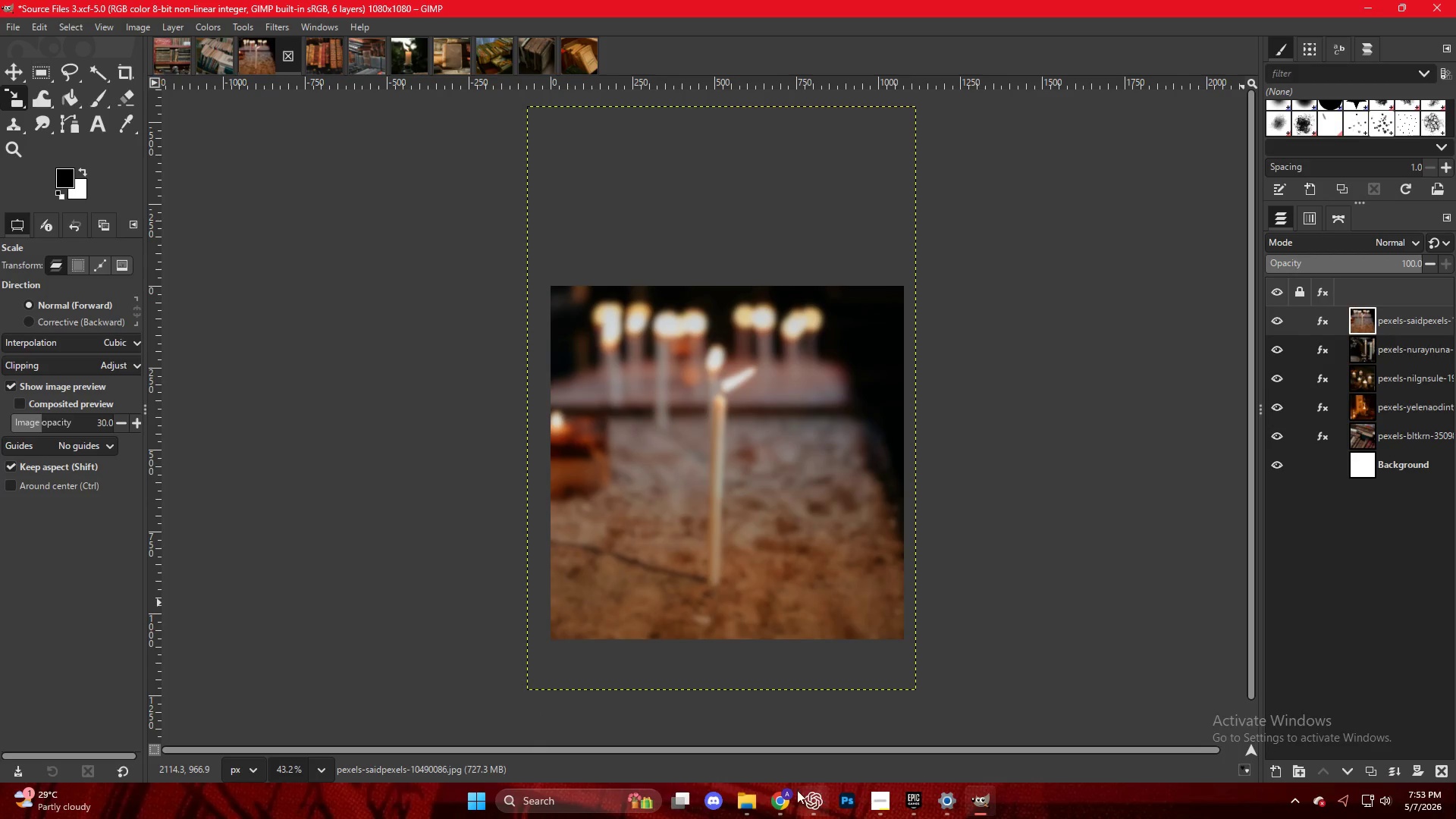 
left_click([783, 790])
 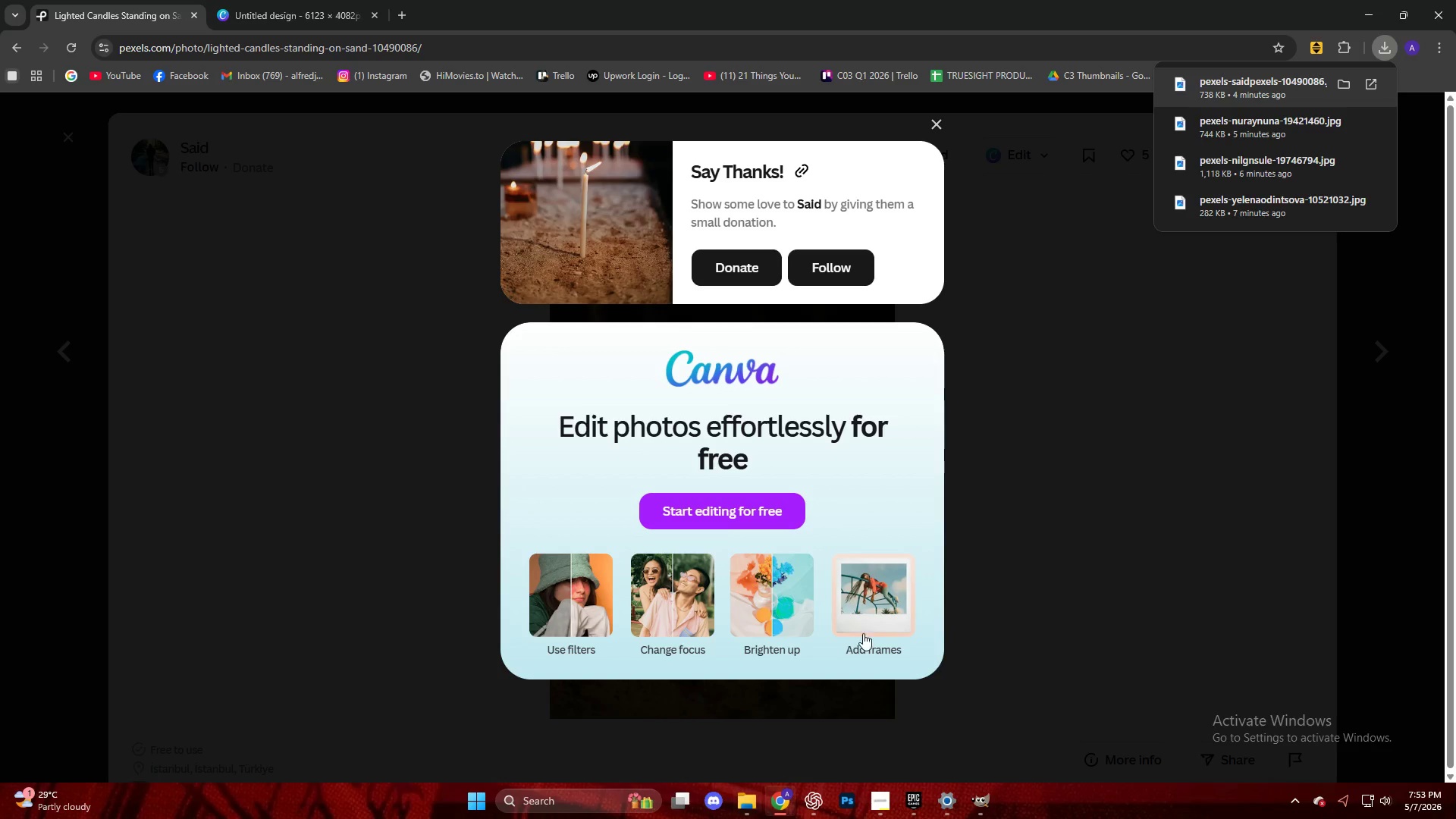 
left_click([1093, 464])
 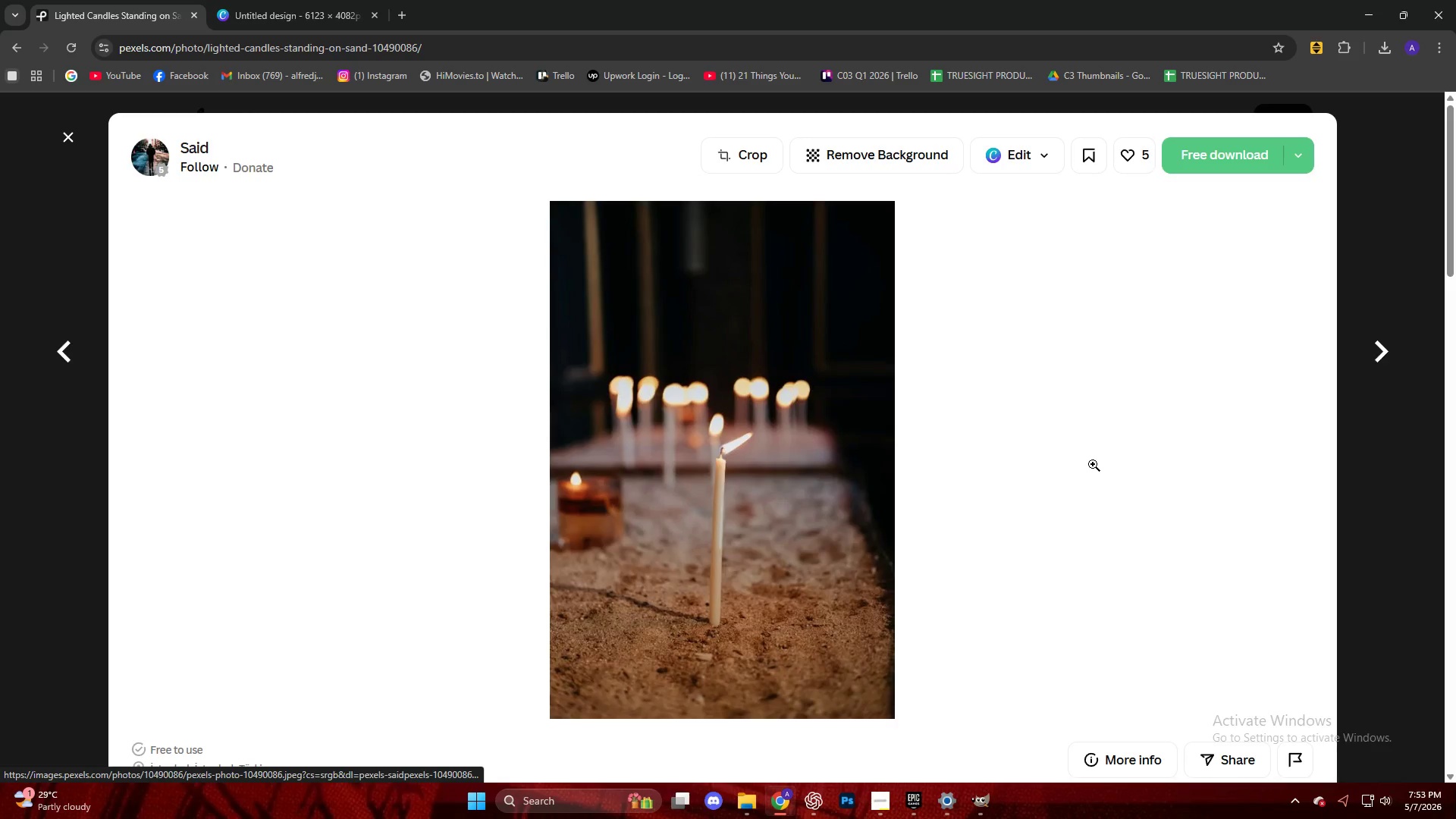 
scroll: coordinate [376, 447], scroll_direction: down, amount: 22.0
 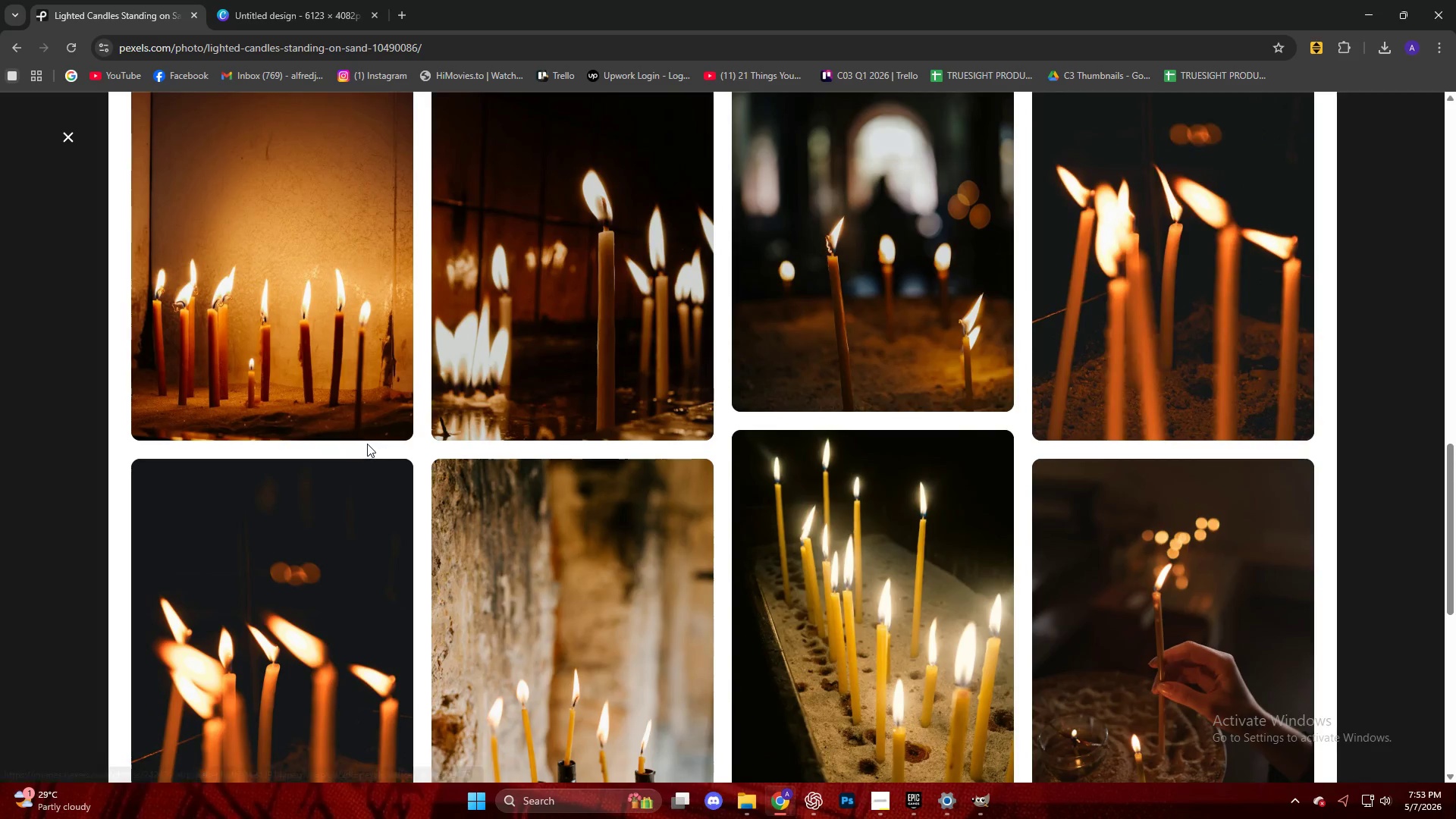 
key(Escape)
 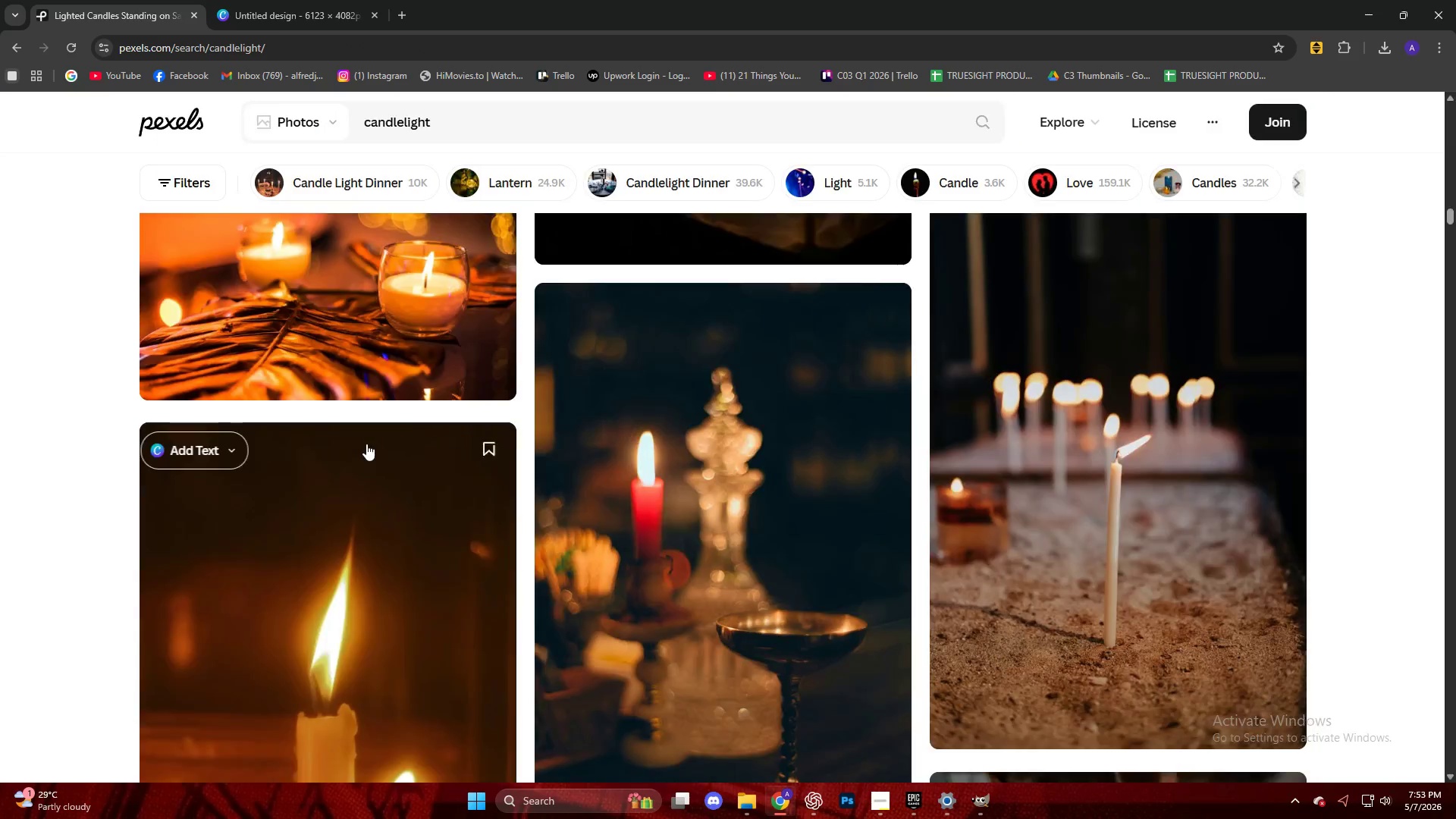 
scroll: coordinate [554, 502], scroll_direction: down, amount: 47.0
 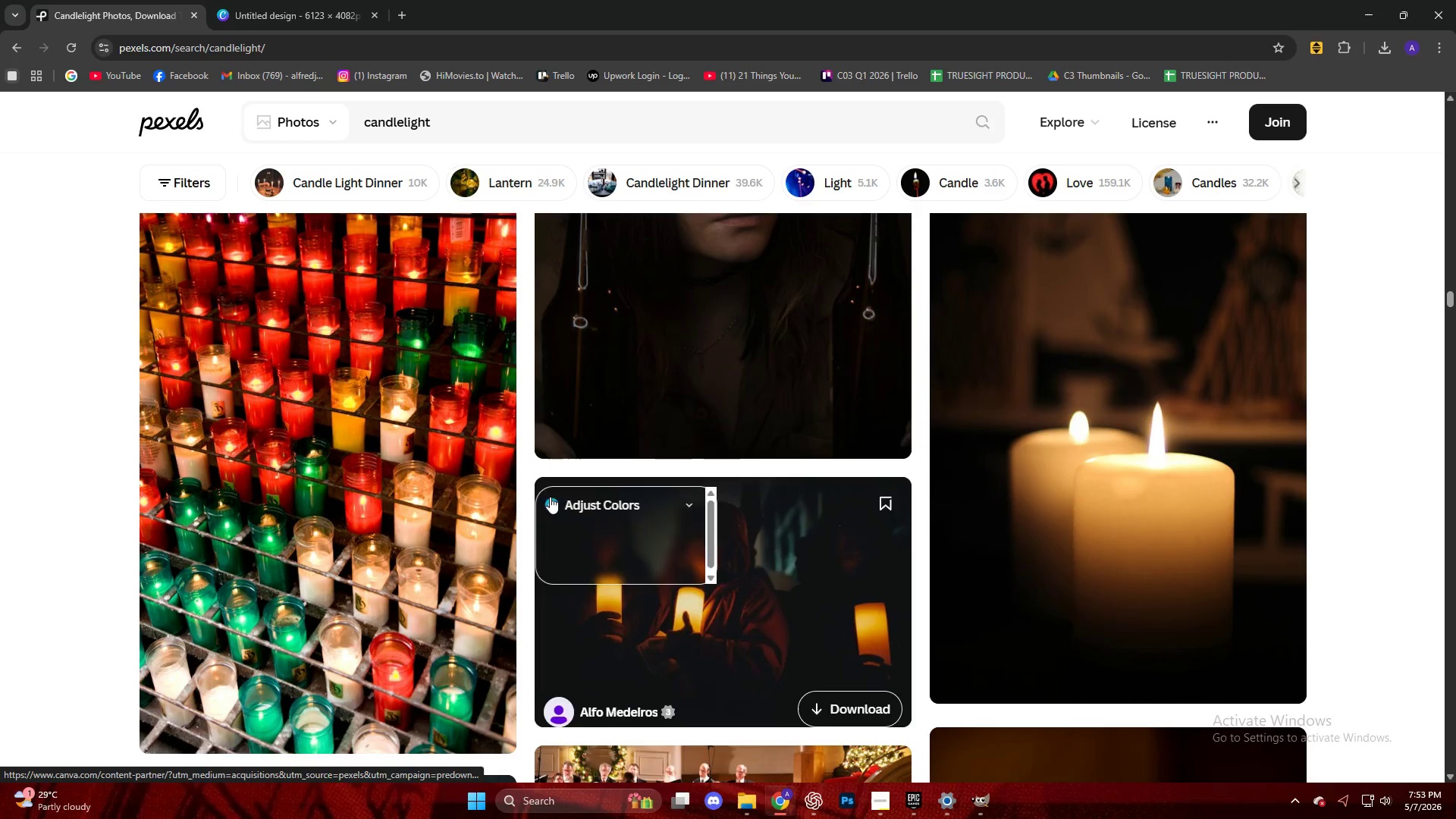 
scroll: coordinate [550, 496], scroll_direction: up, amount: 2.0
 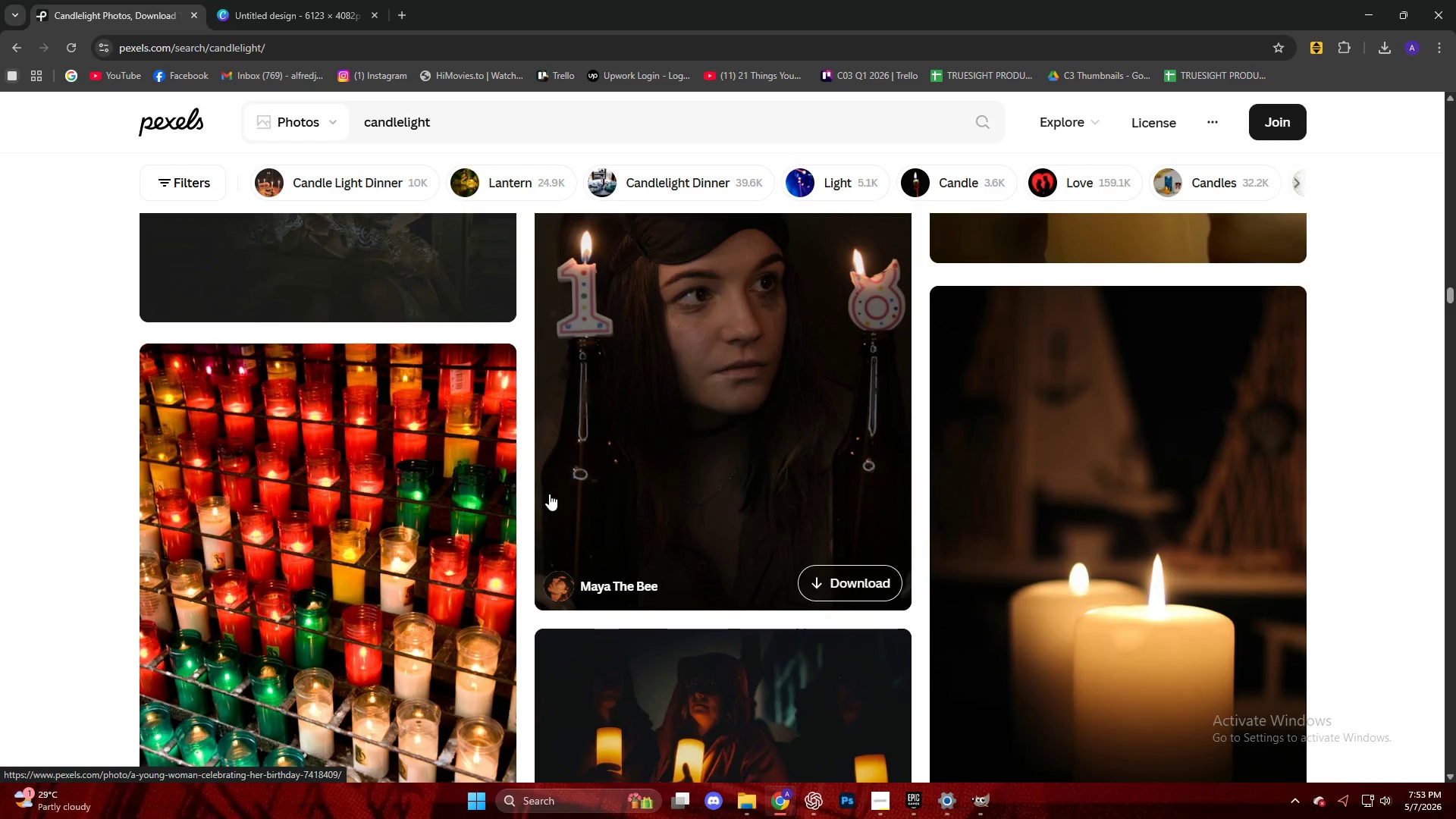 
scroll: coordinate [546, 490], scroll_direction: down, amount: 17.0
 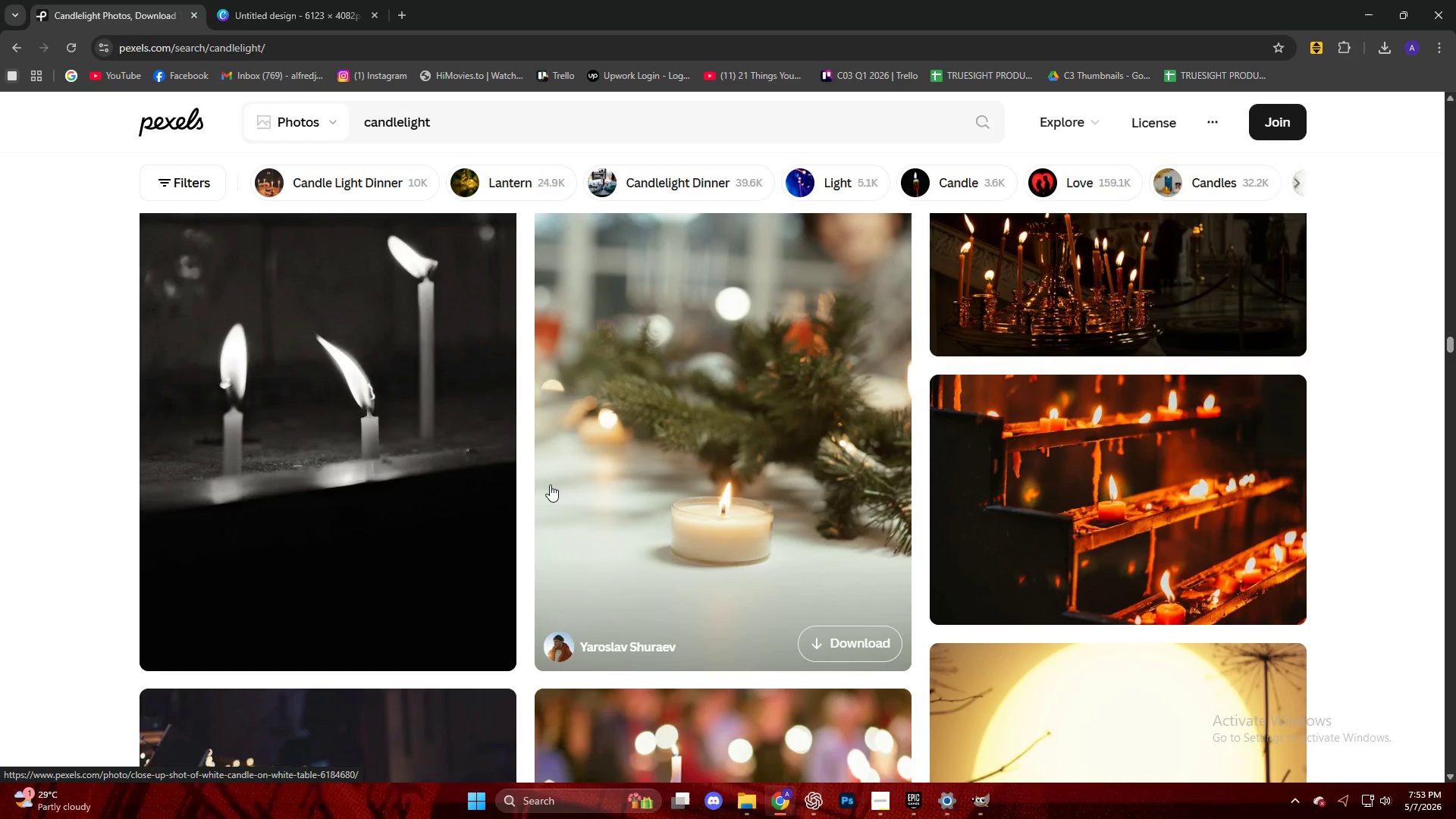 
left_click([604, 447])
 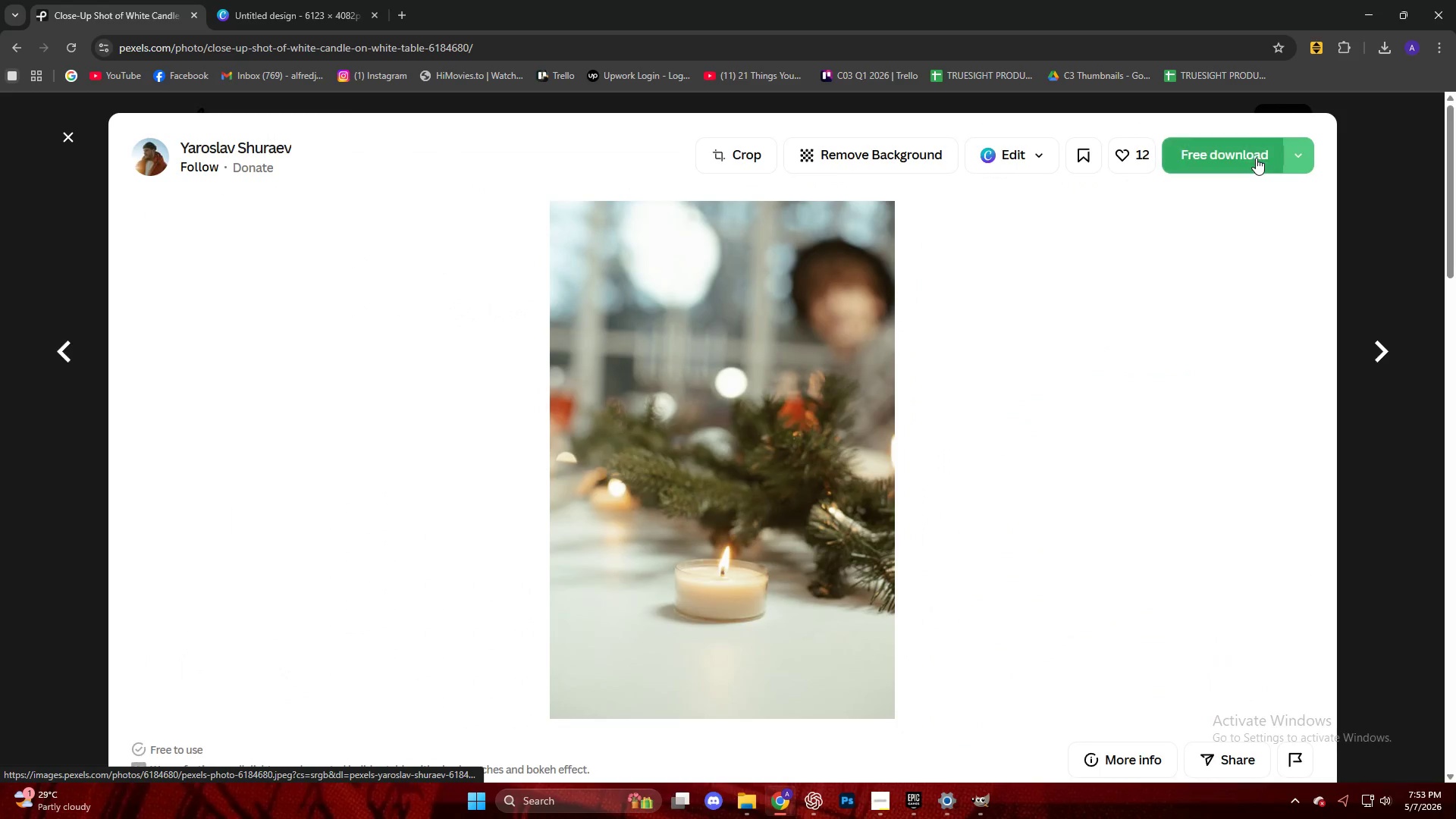 
left_click([1238, 153])
 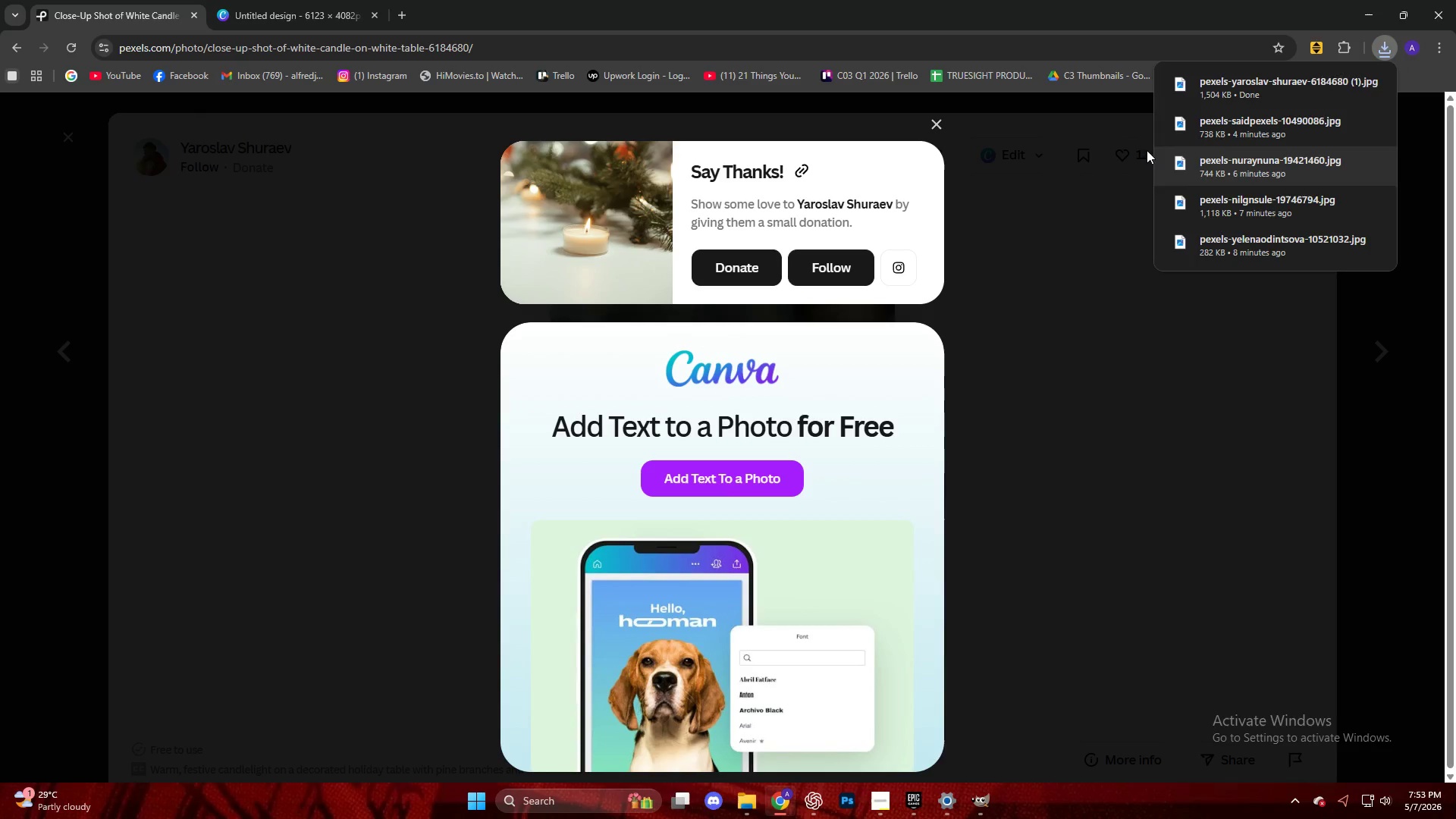 
left_click_drag(start_coordinate=[1216, 87], to_coordinate=[786, 353])
 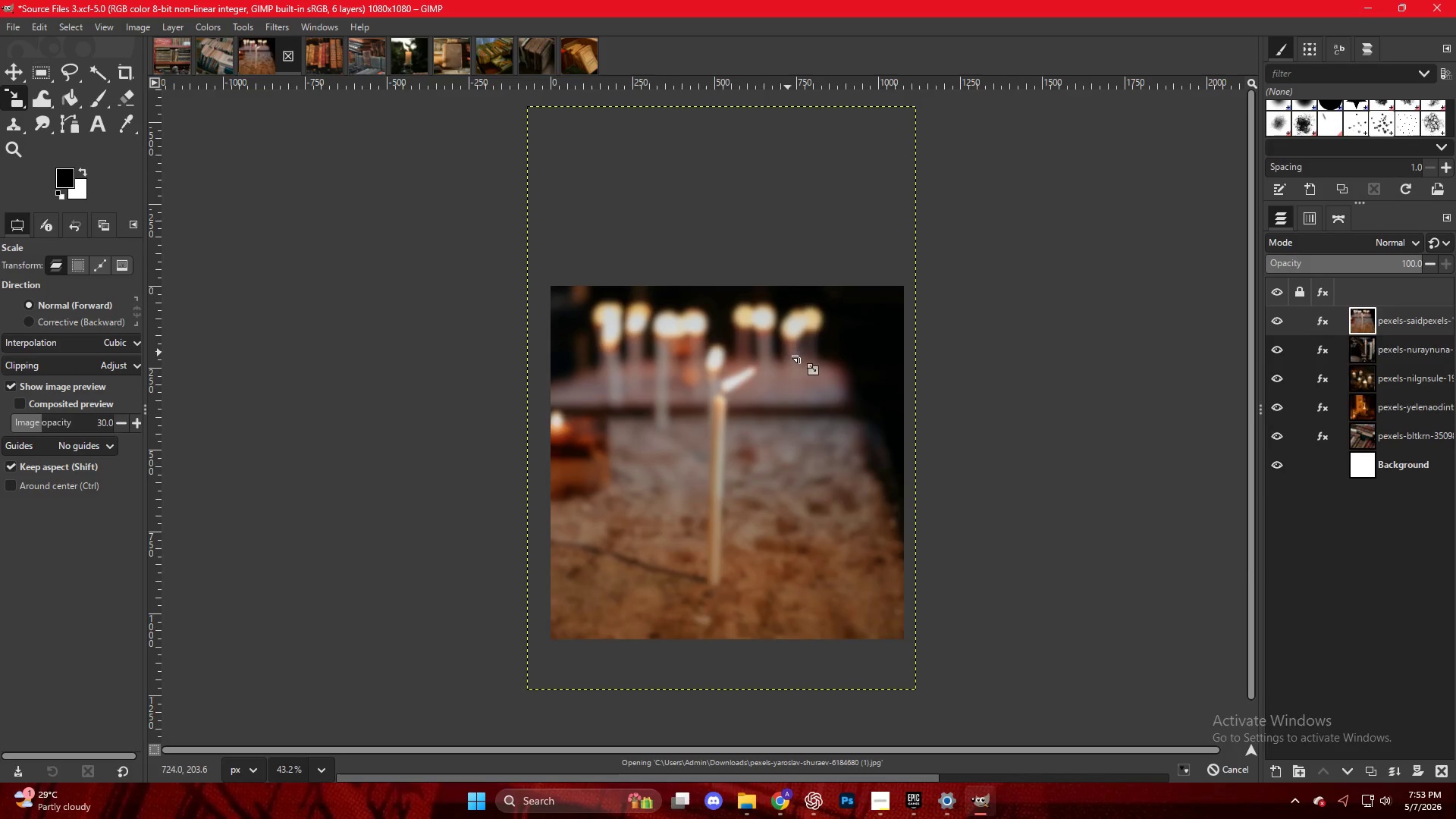 
hold_key(key=ControlLeft, duration=4.03)
scroll: coordinate [861, 415], scroll_direction: down, amount: 11.0
 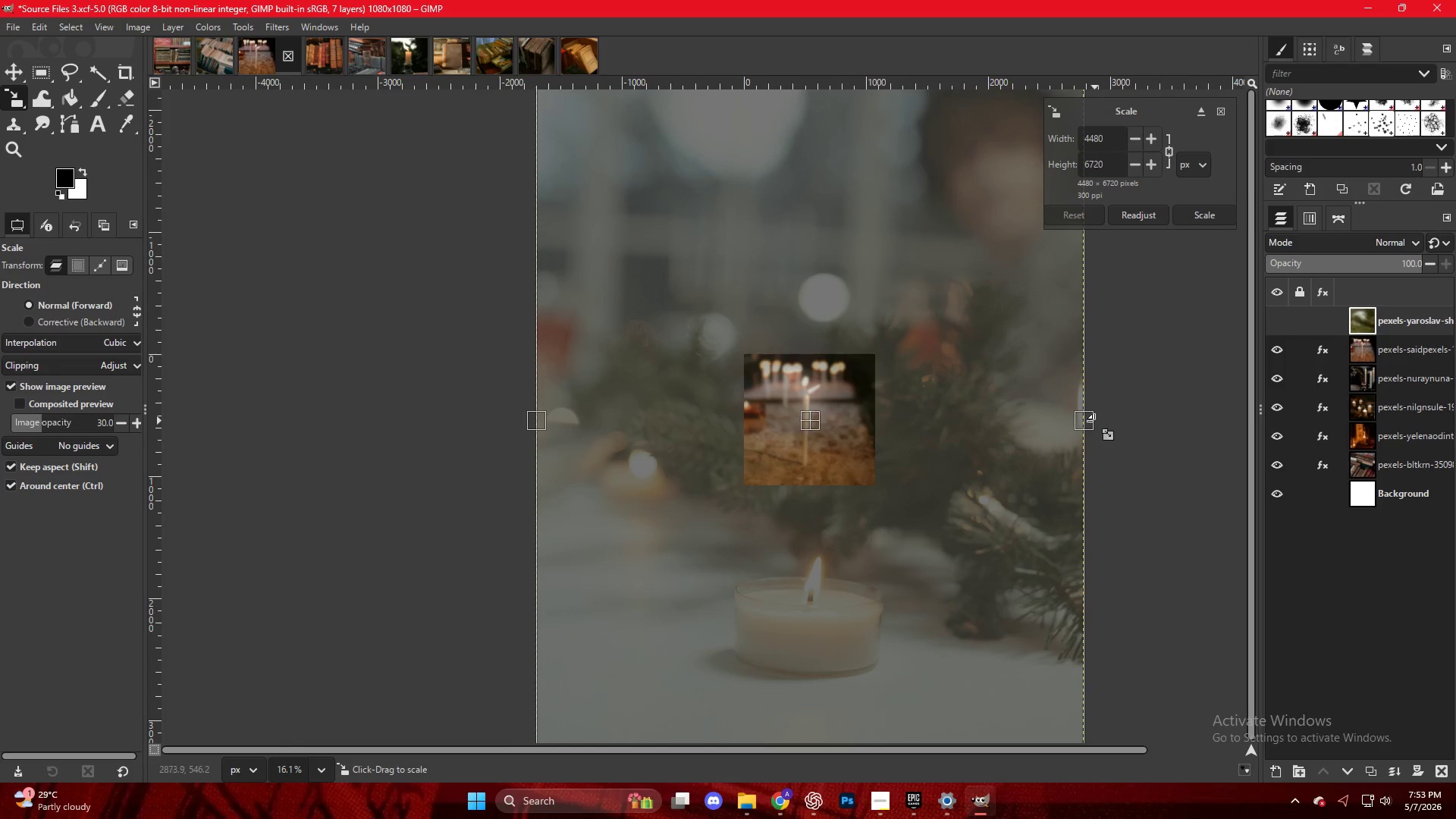 
left_click_drag(start_coordinate=[1091, 421], to_coordinate=[880, 409])
 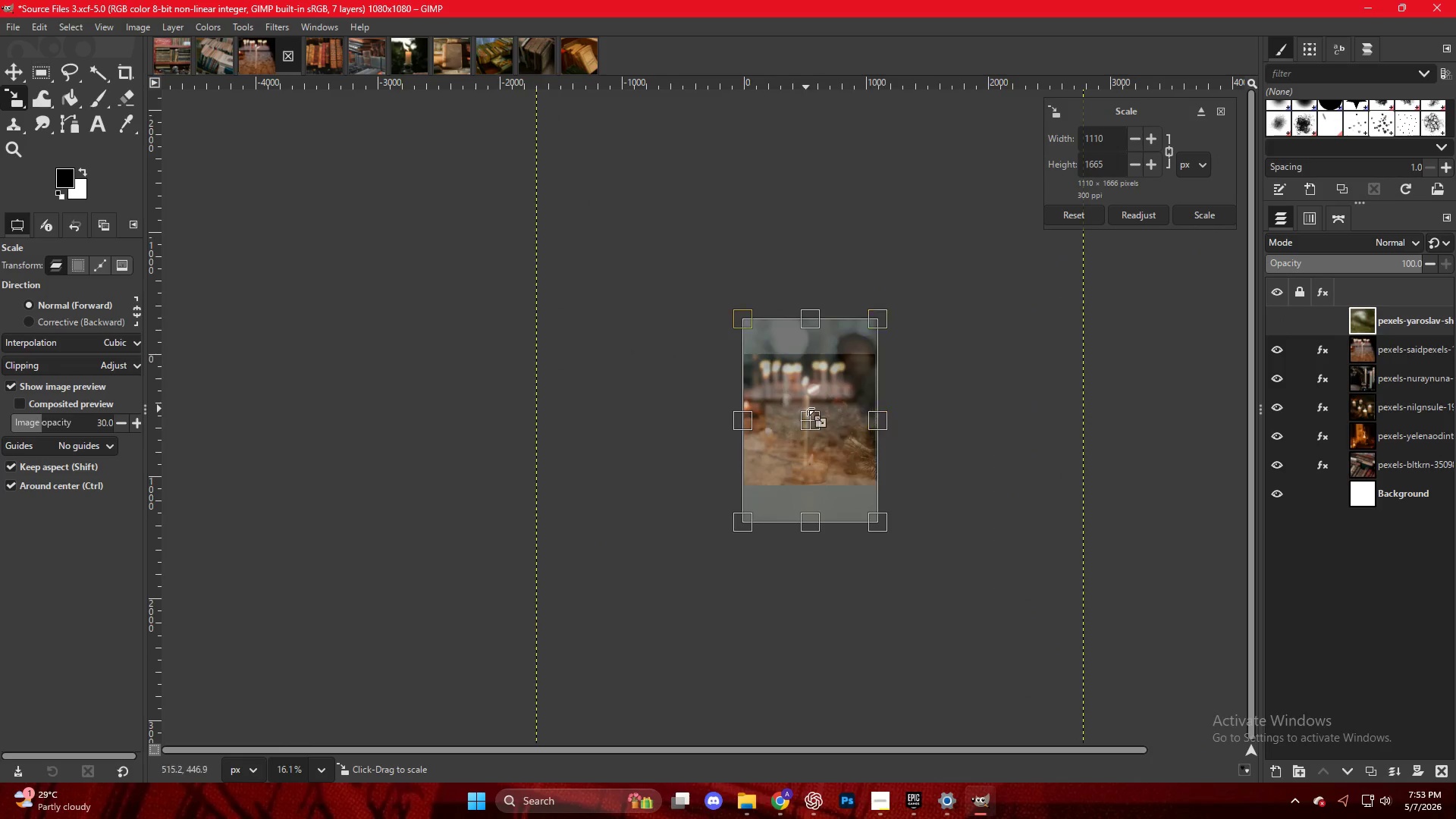 
scroll: coordinate [829, 424], scroll_direction: up, amount: 10.0
 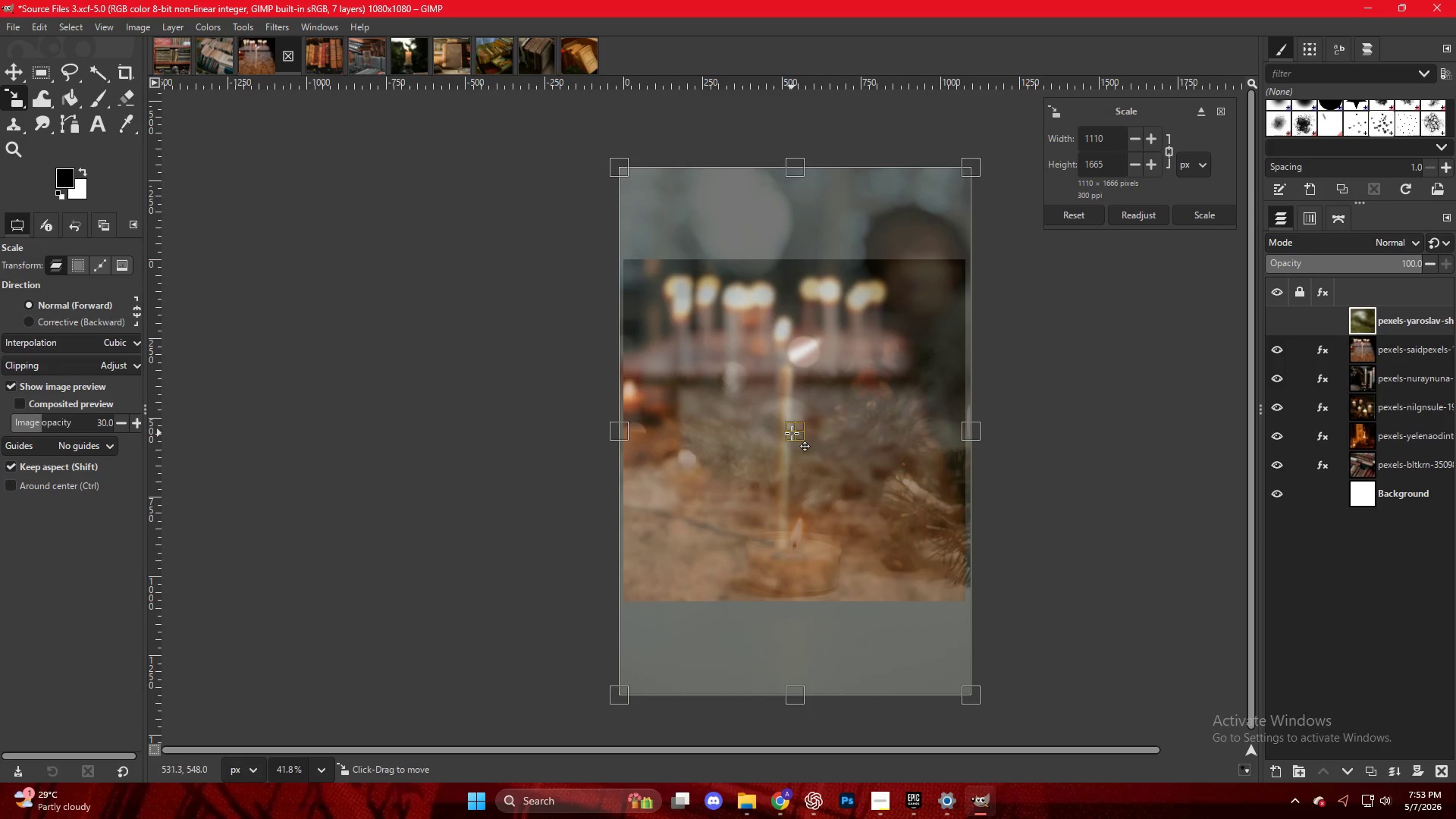 
left_click_drag(start_coordinate=[791, 434], to_coordinate=[794, 377])
 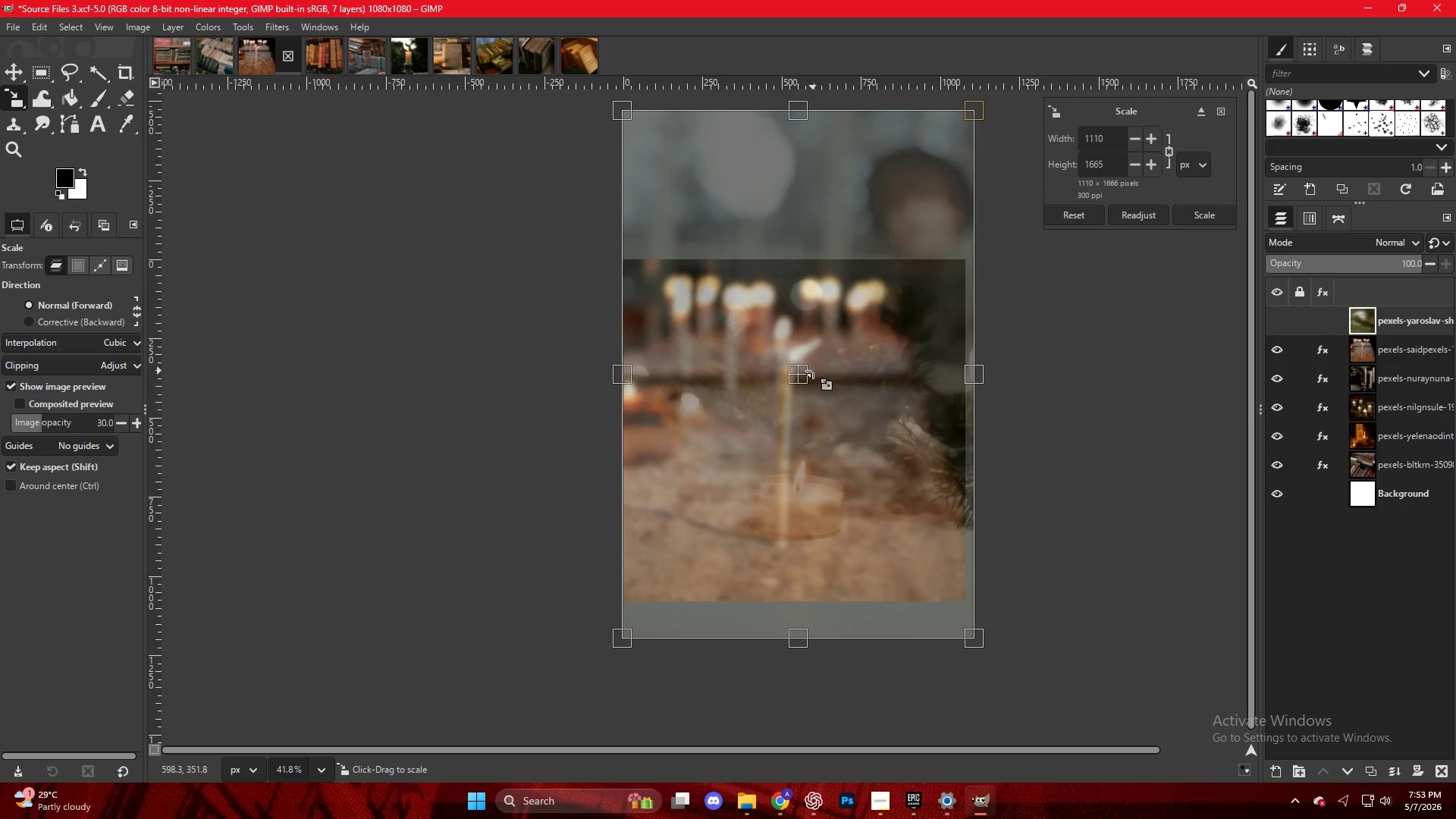 
key(NumpadEnter)
 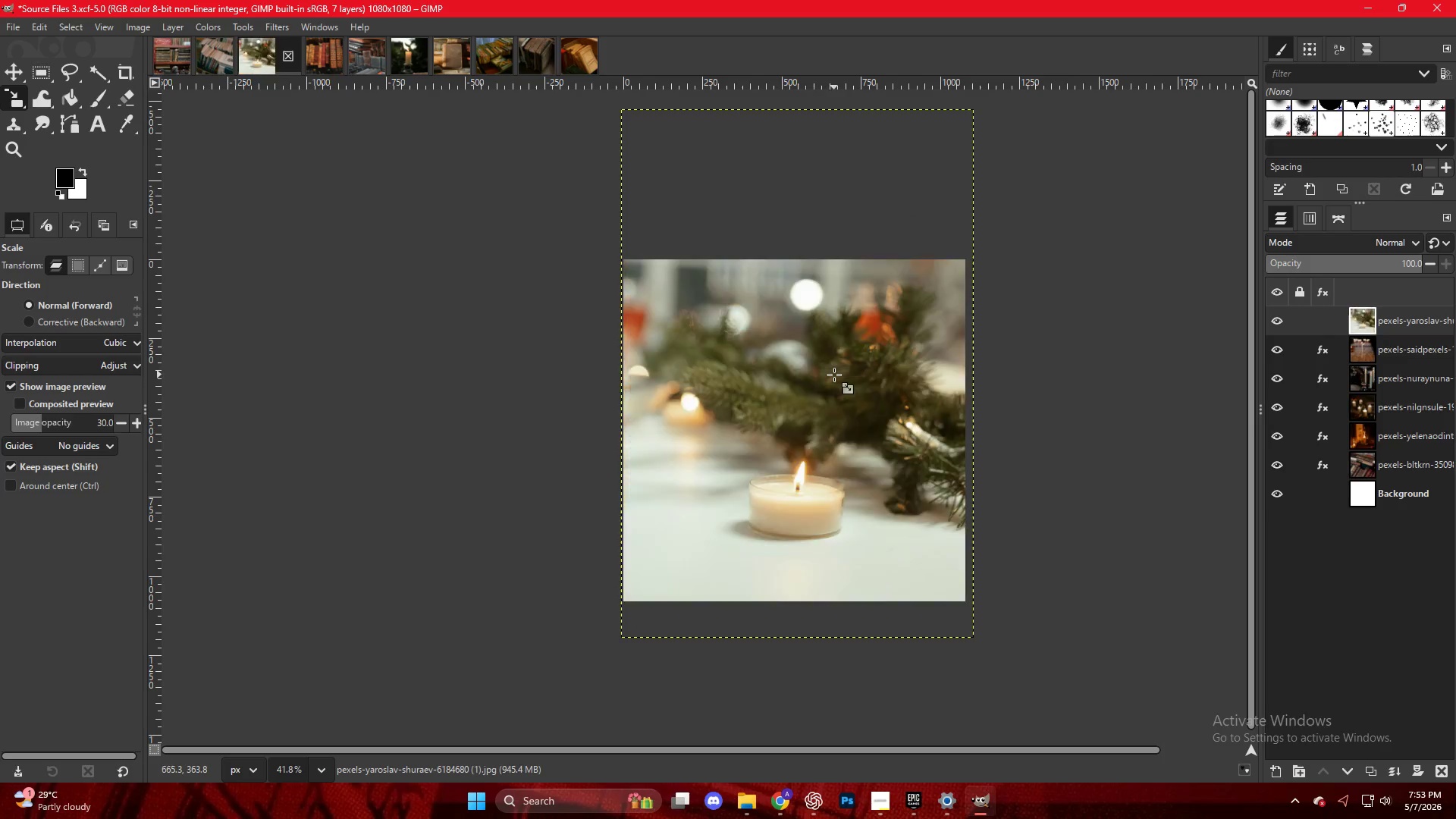 
key(Control+ControlLeft)
 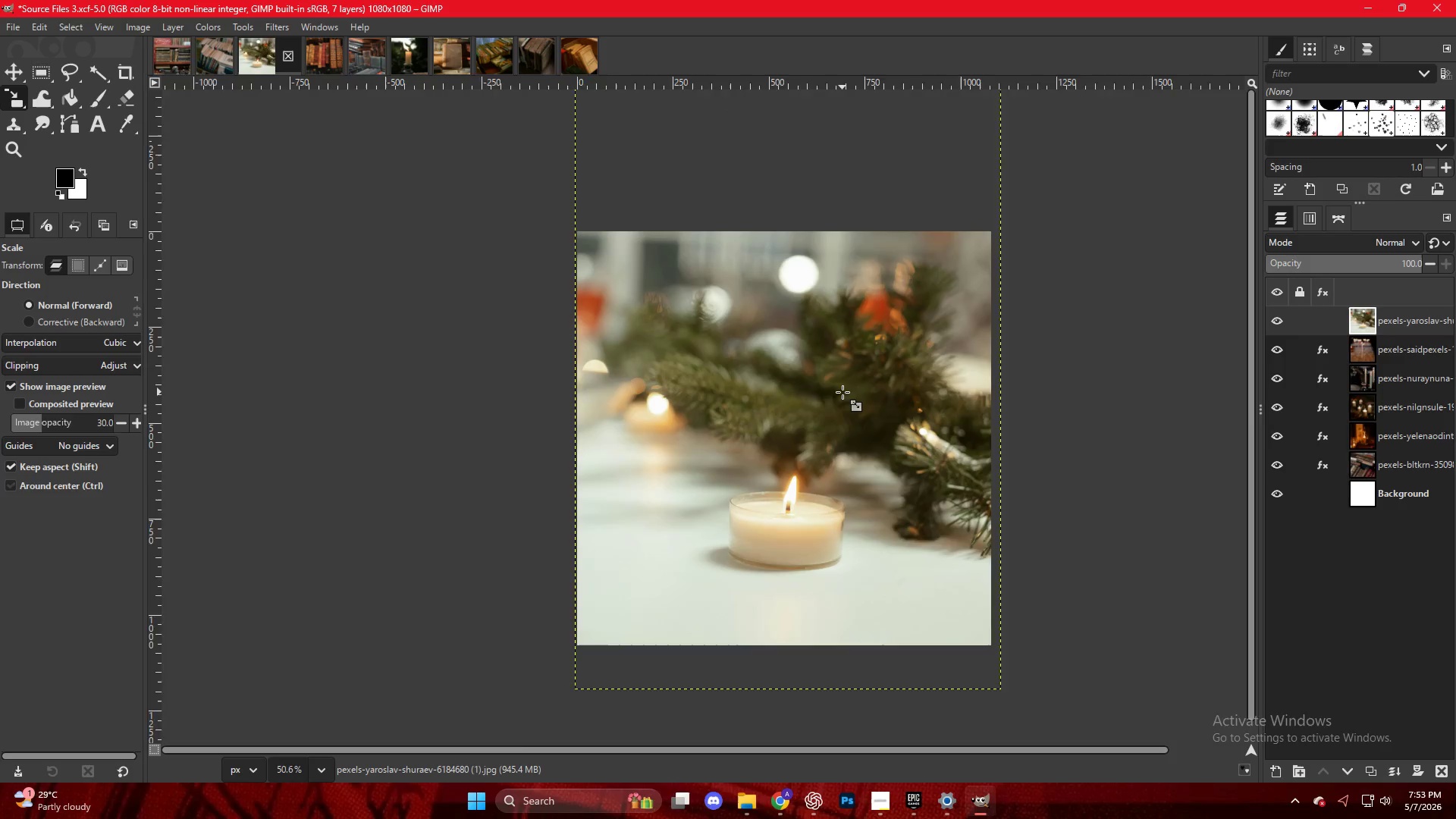 
right_click([792, 357])
 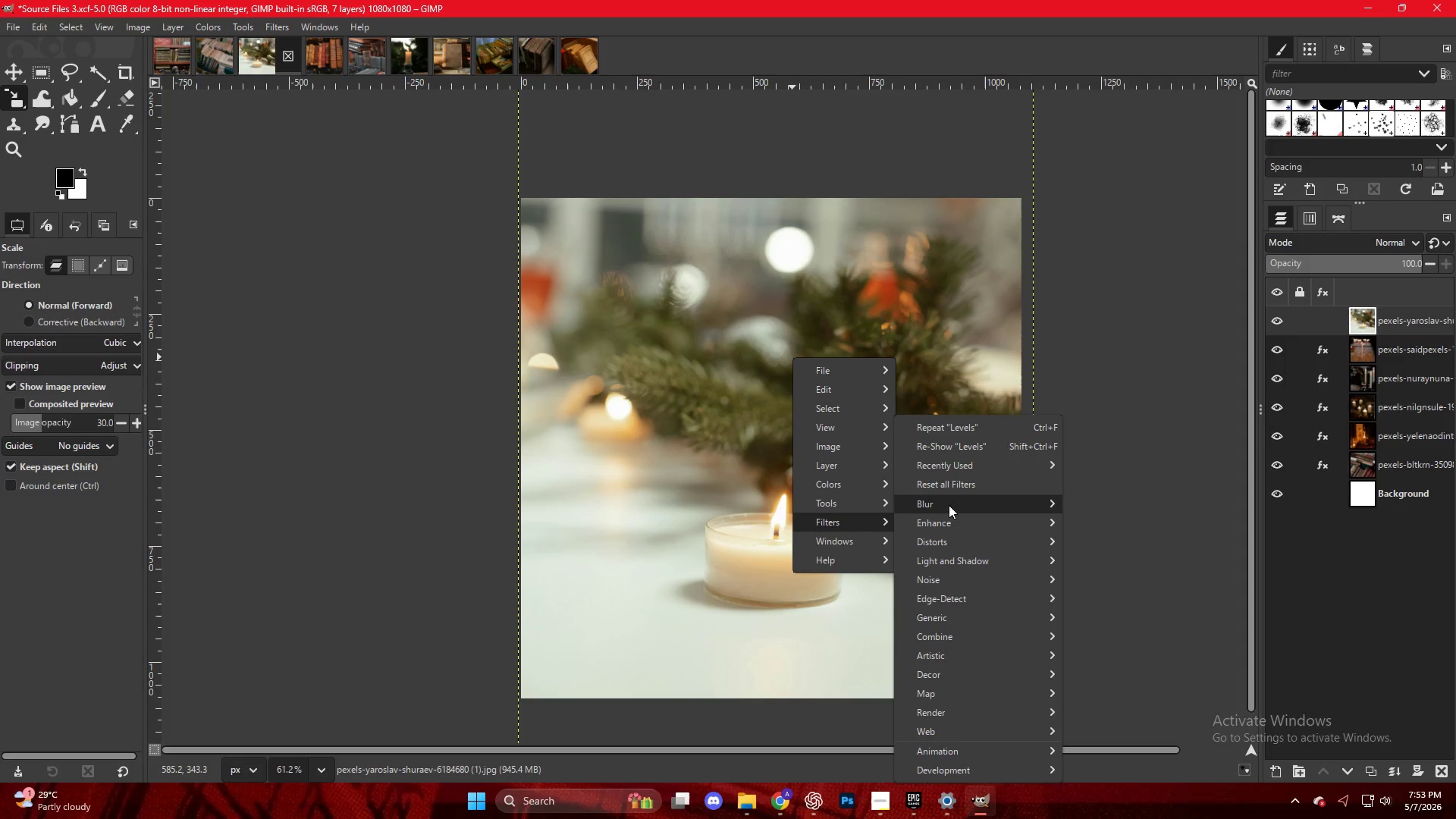 
scroll: coordinate [843, 392], scroll_direction: up, amount: 4.0
 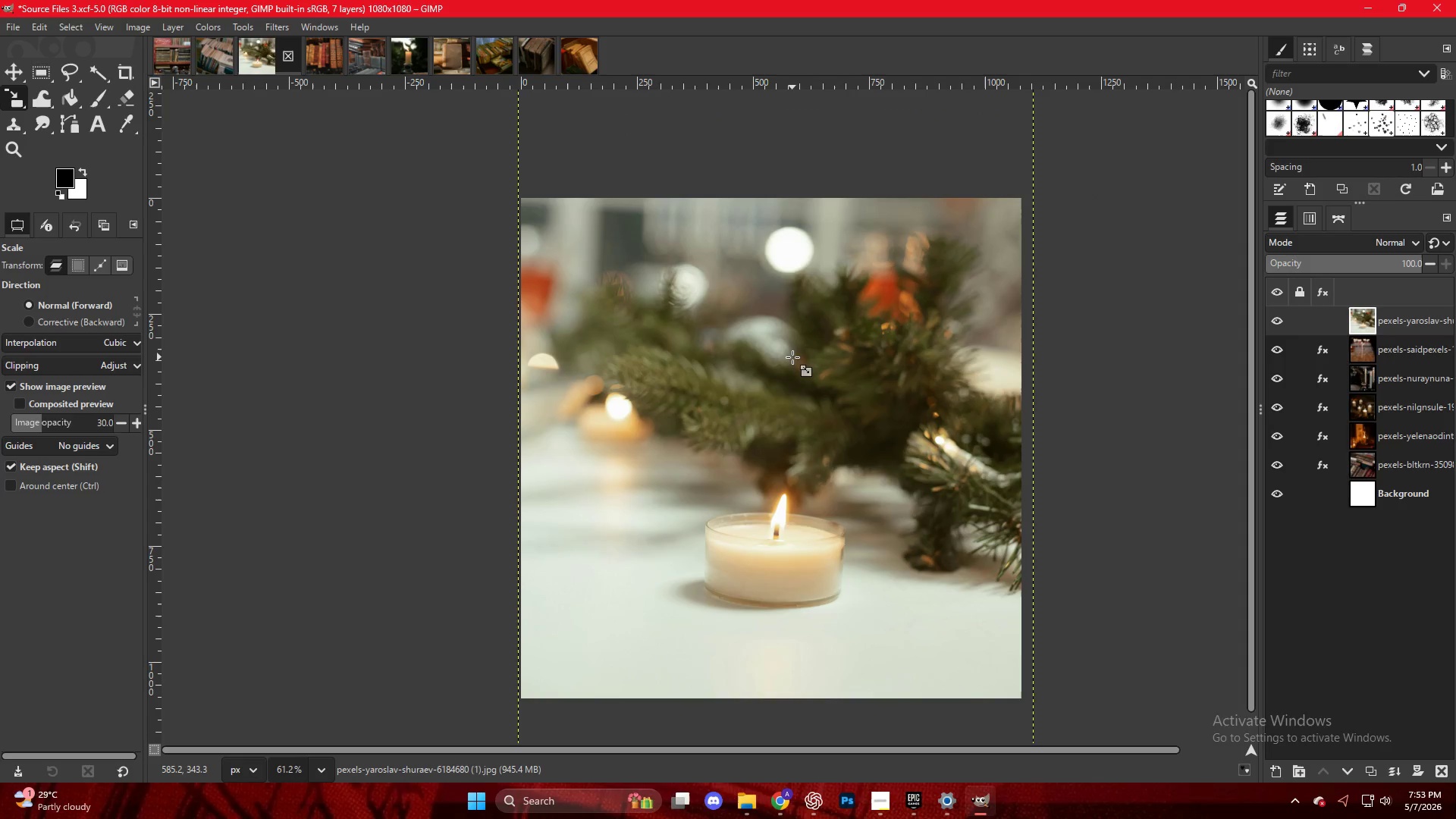 
left_click([1109, 520])
 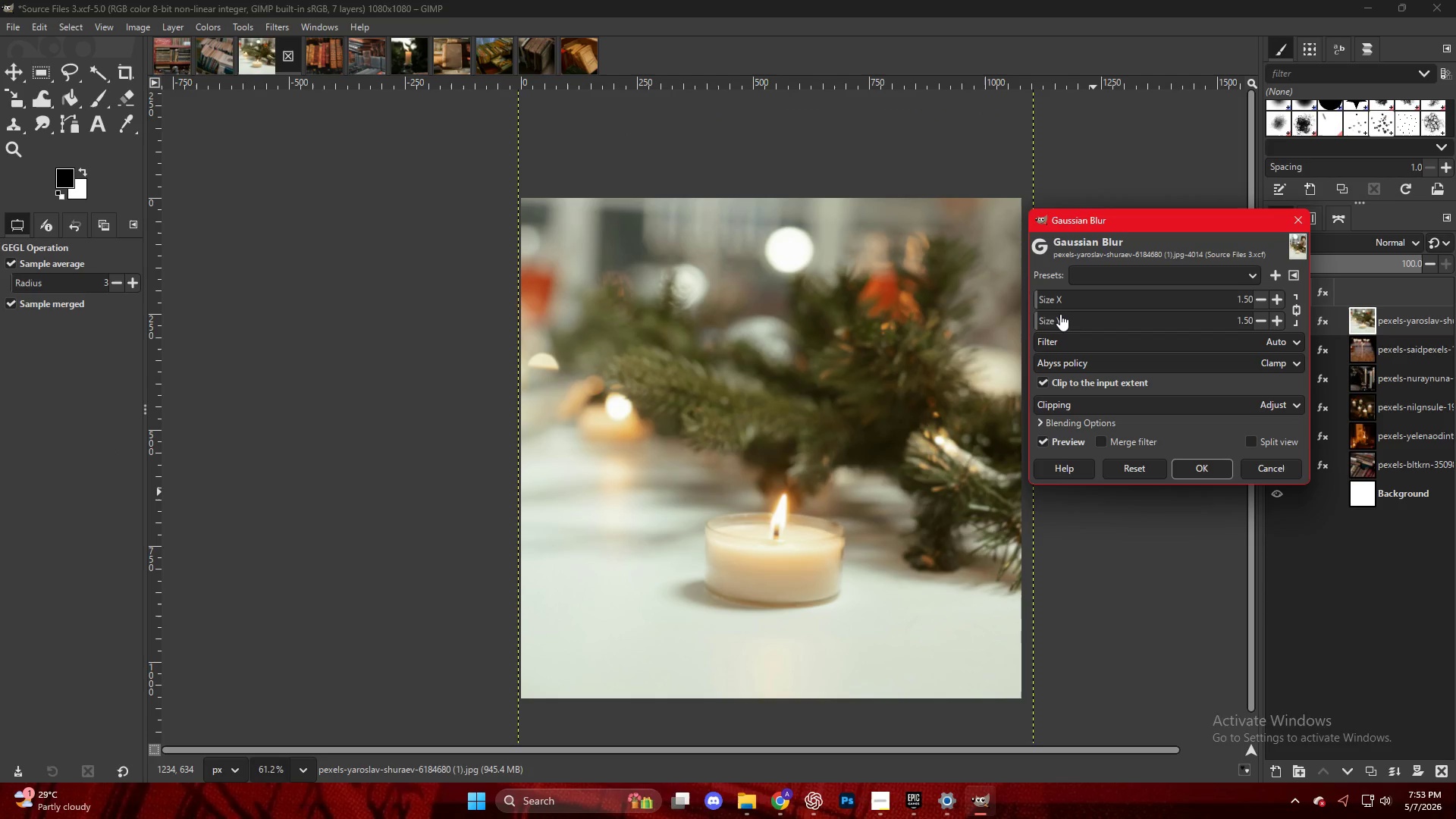 
left_click_drag(start_coordinate=[1056, 312], to_coordinate=[1050, 312])
 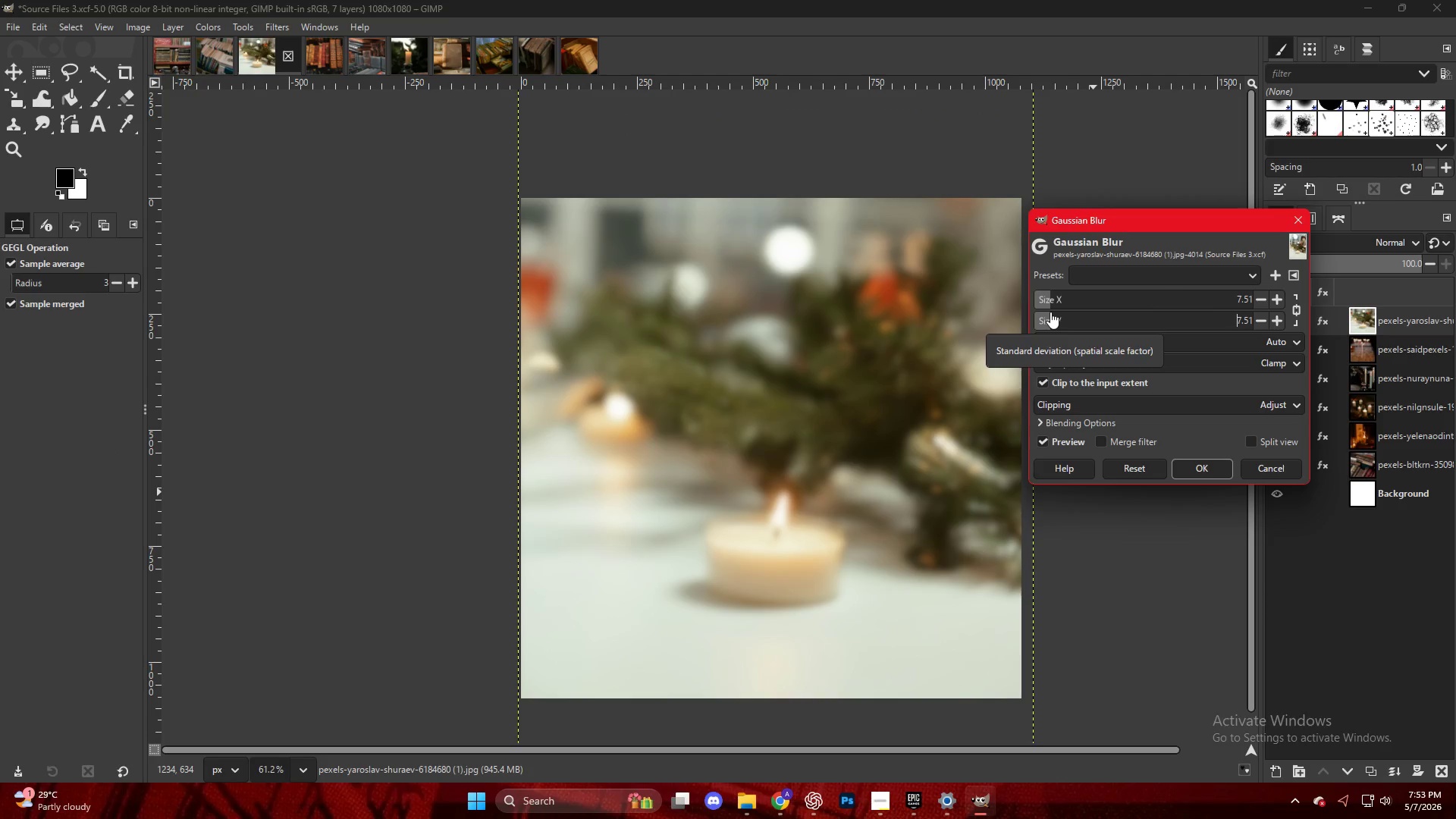 
key(NumpadEnter)
 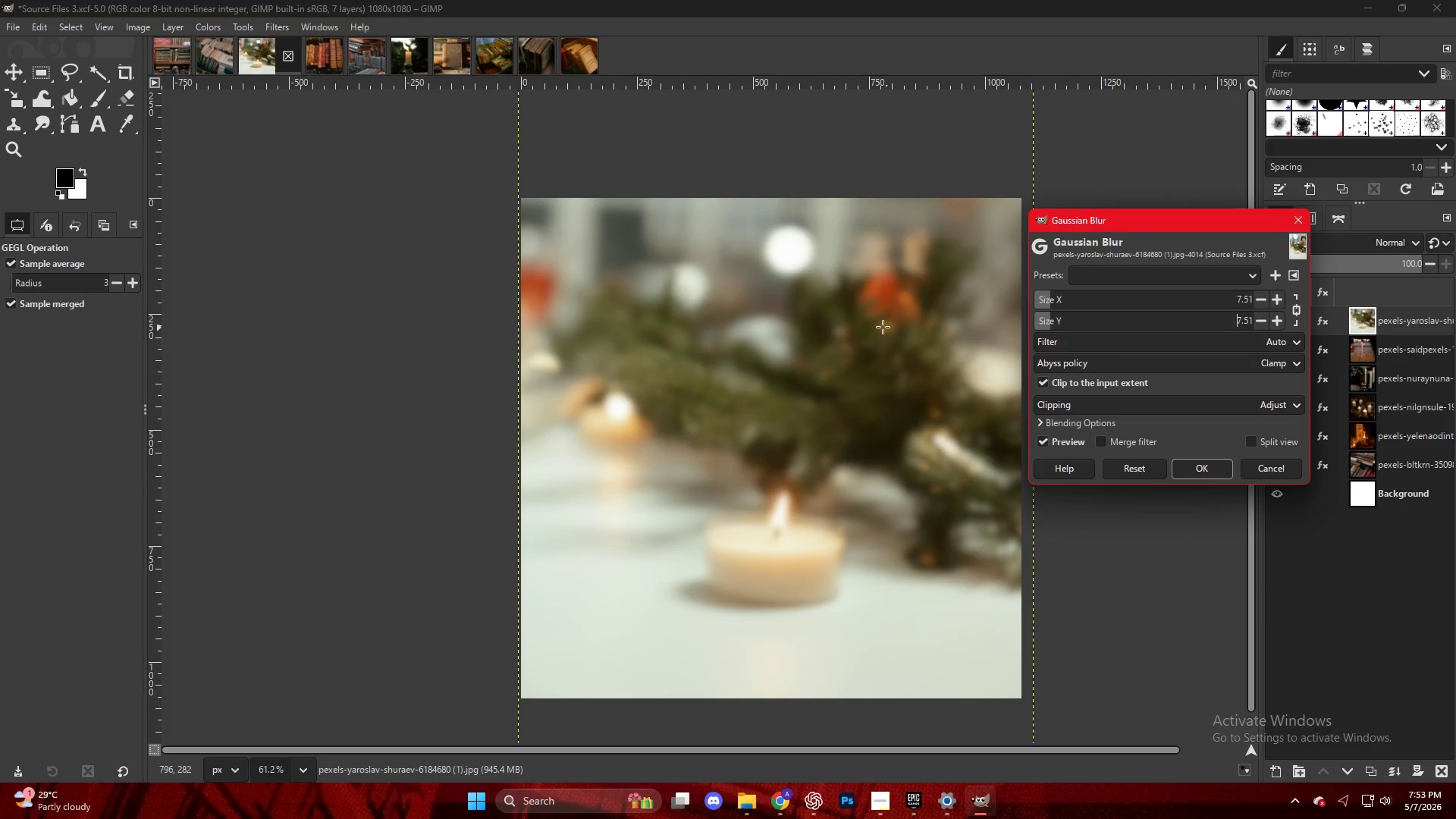 
right_click([882, 326])
 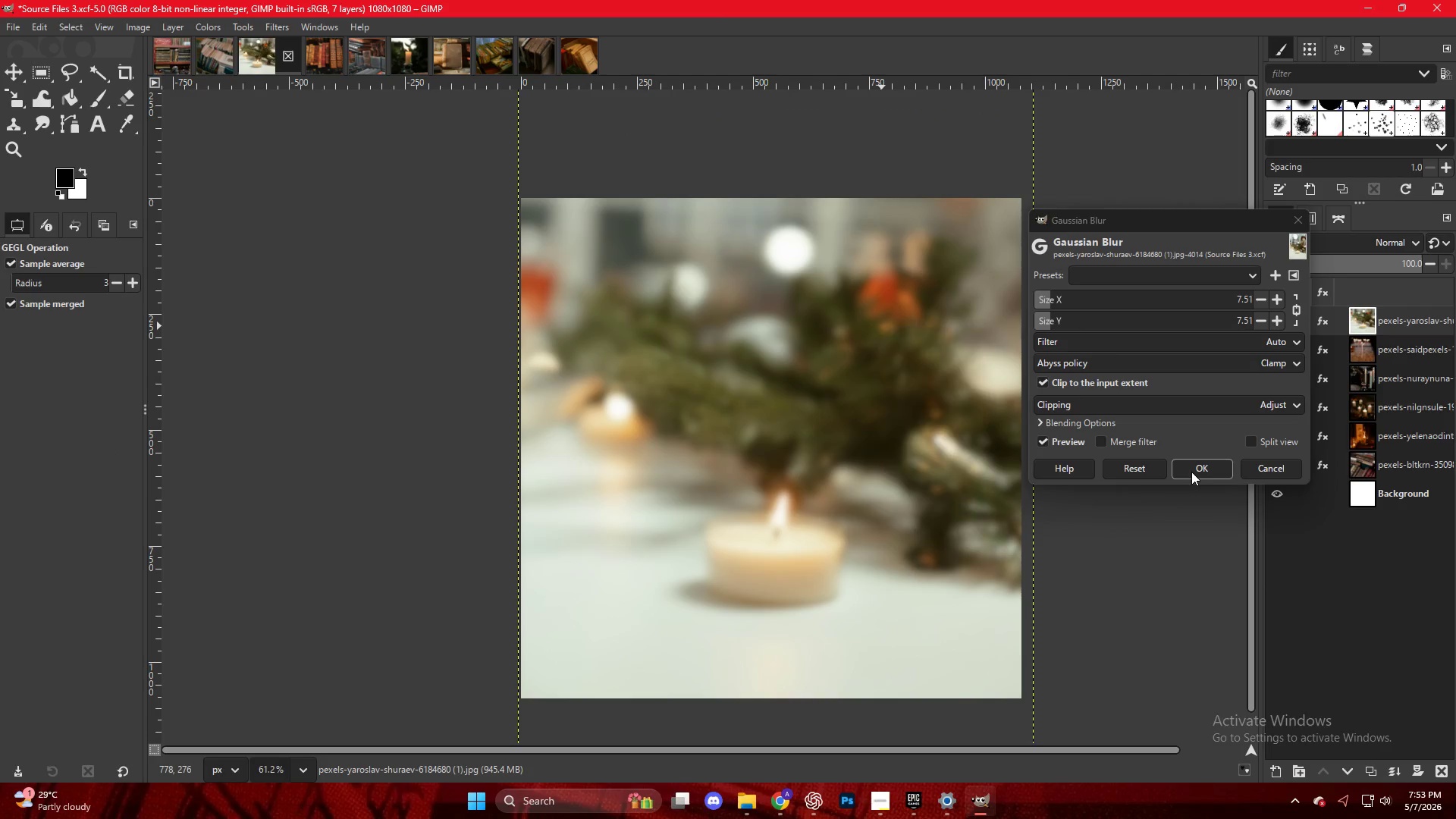 
double_click([1188, 469])
 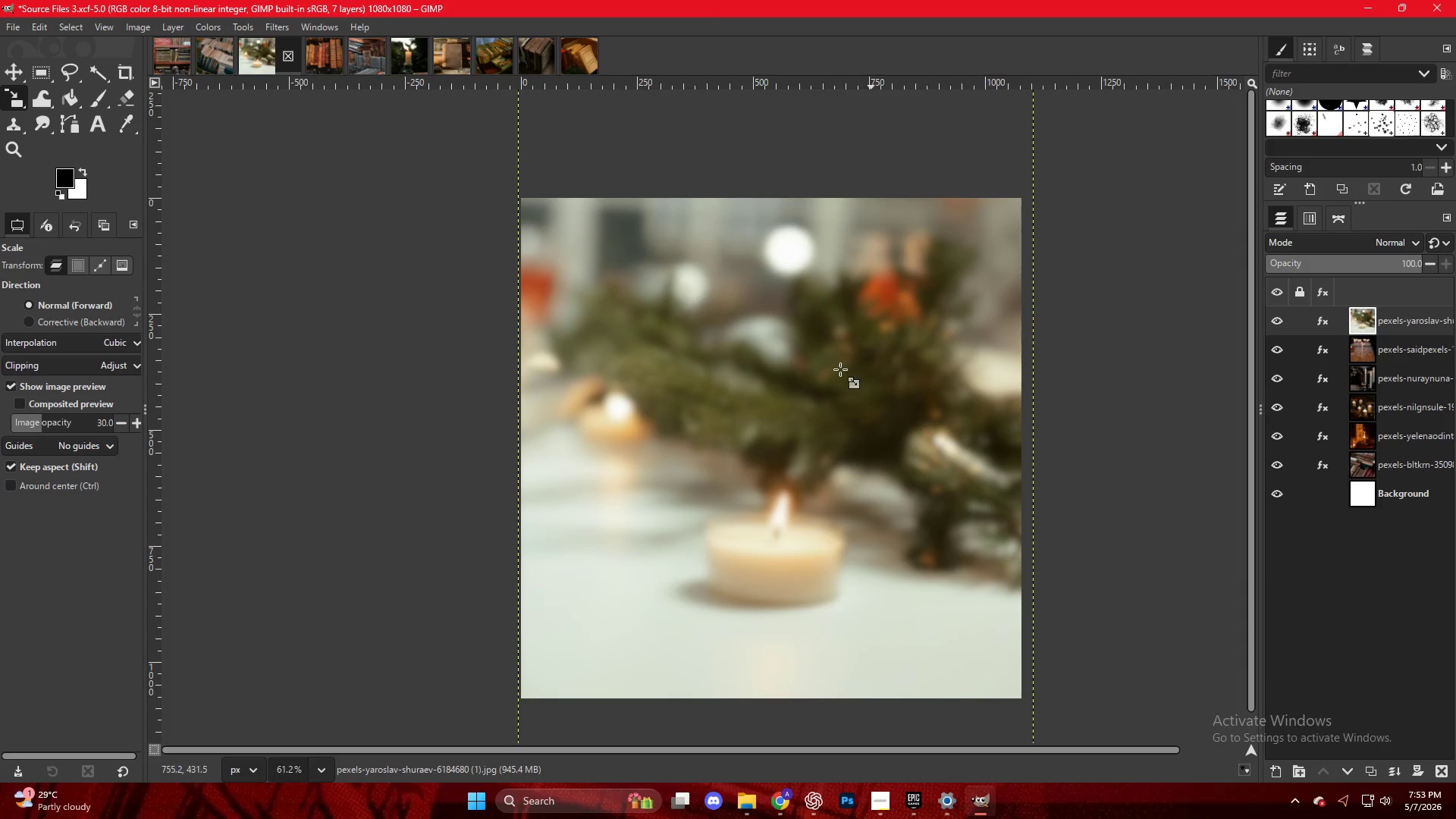 
right_click([832, 357])
 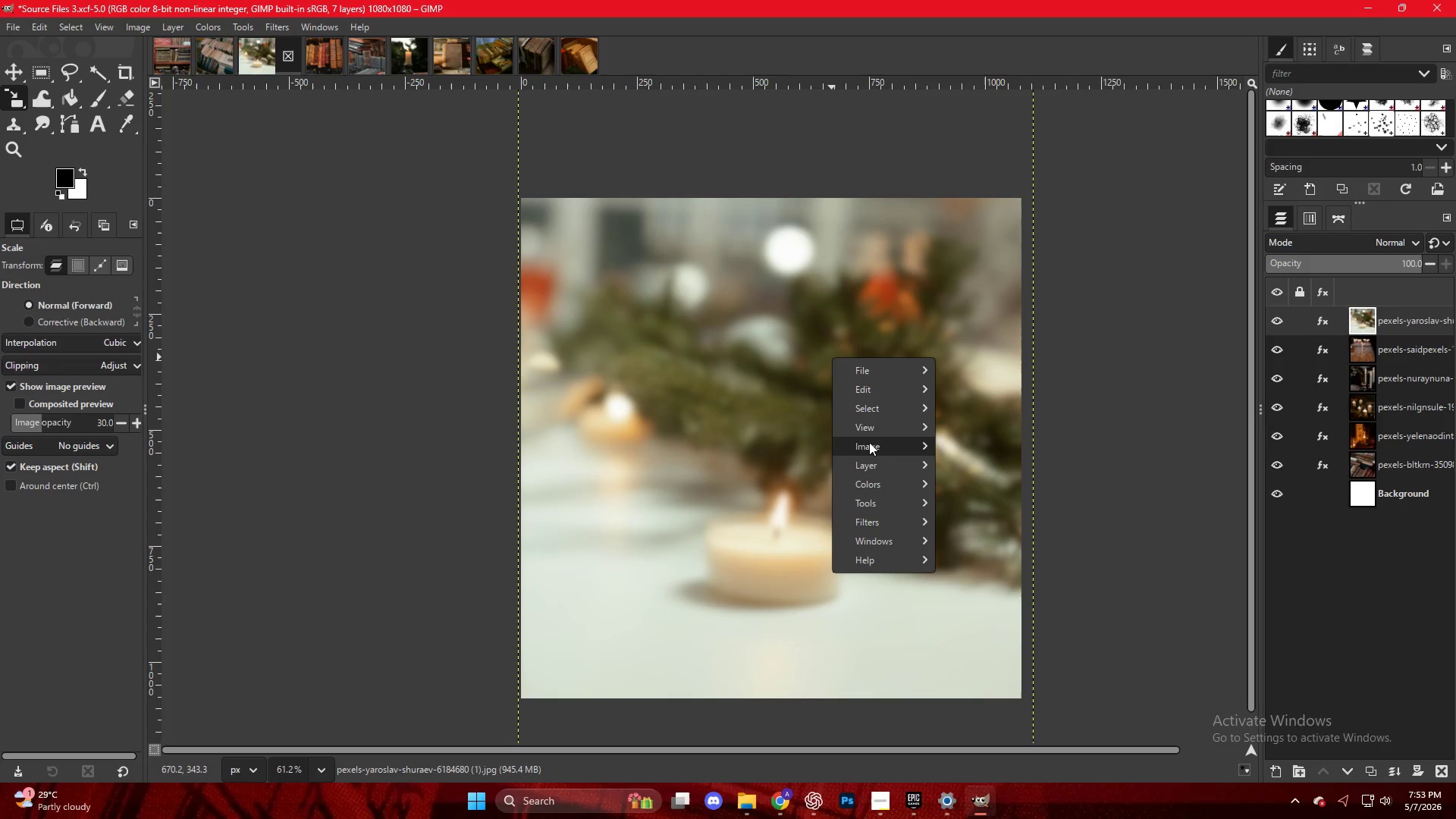 
mouse_move([875, 466])
 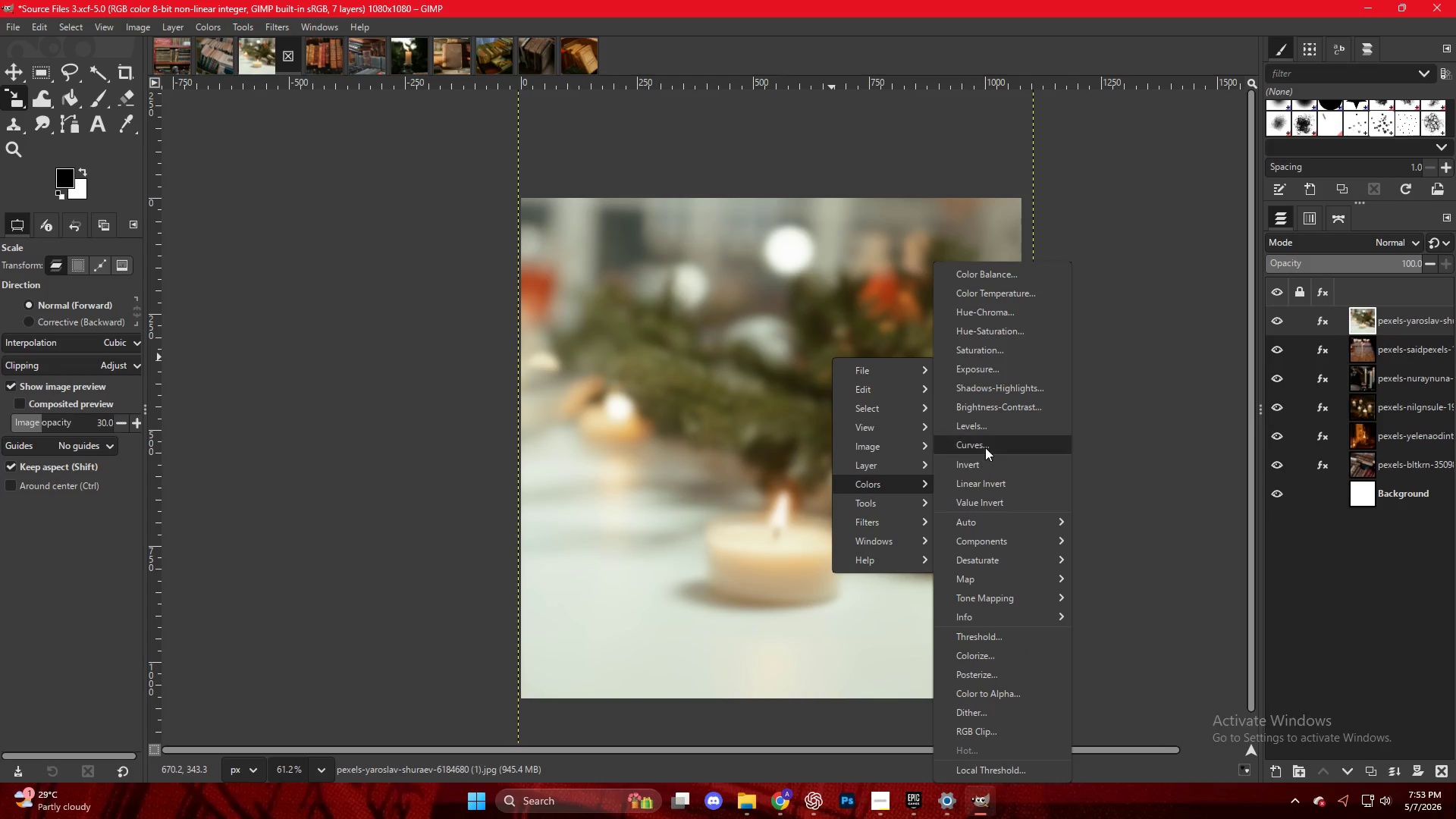 
left_click([981, 427])
 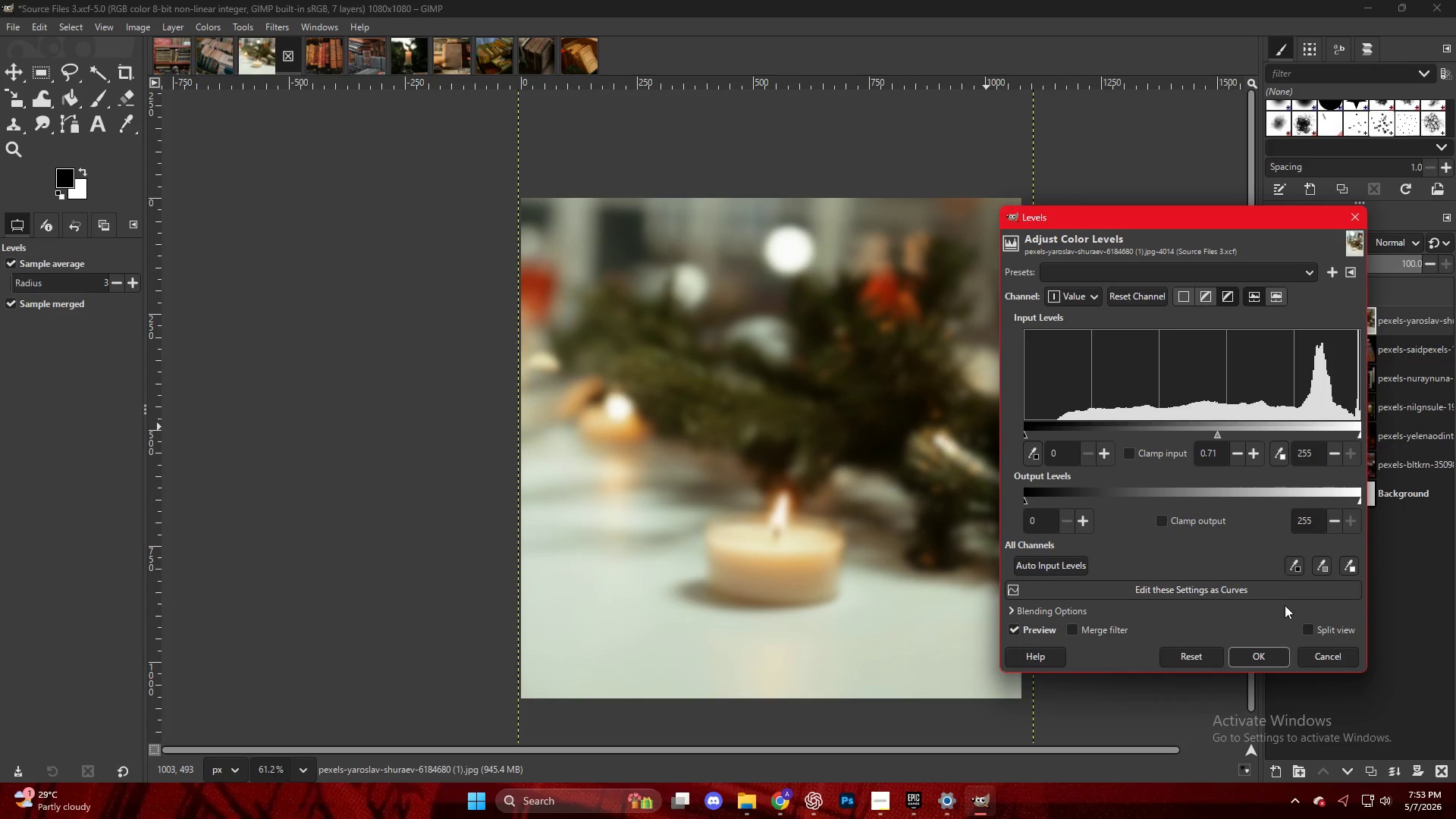 
key(Control+ControlLeft)
 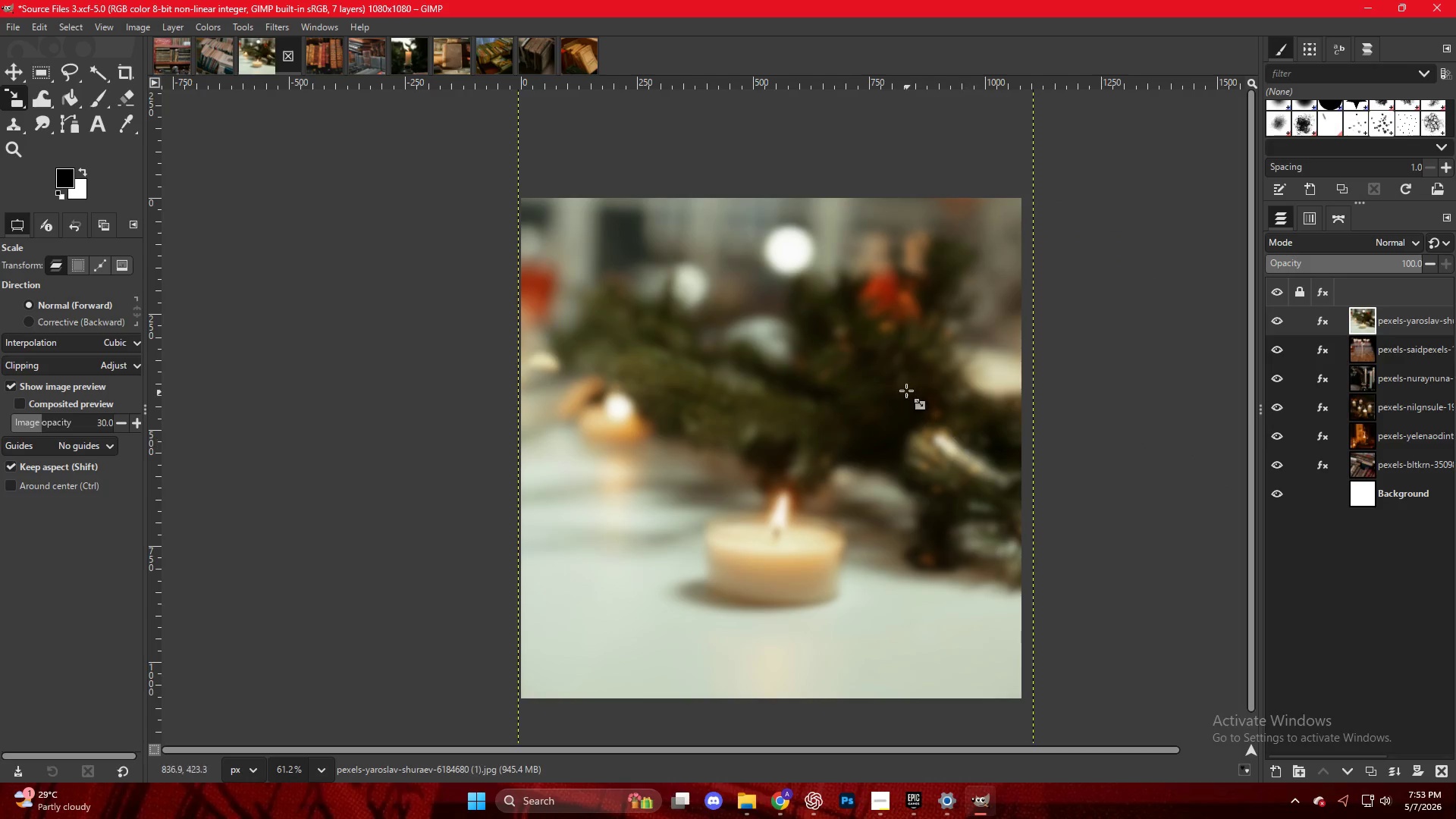 
key(Control+ControlLeft)
 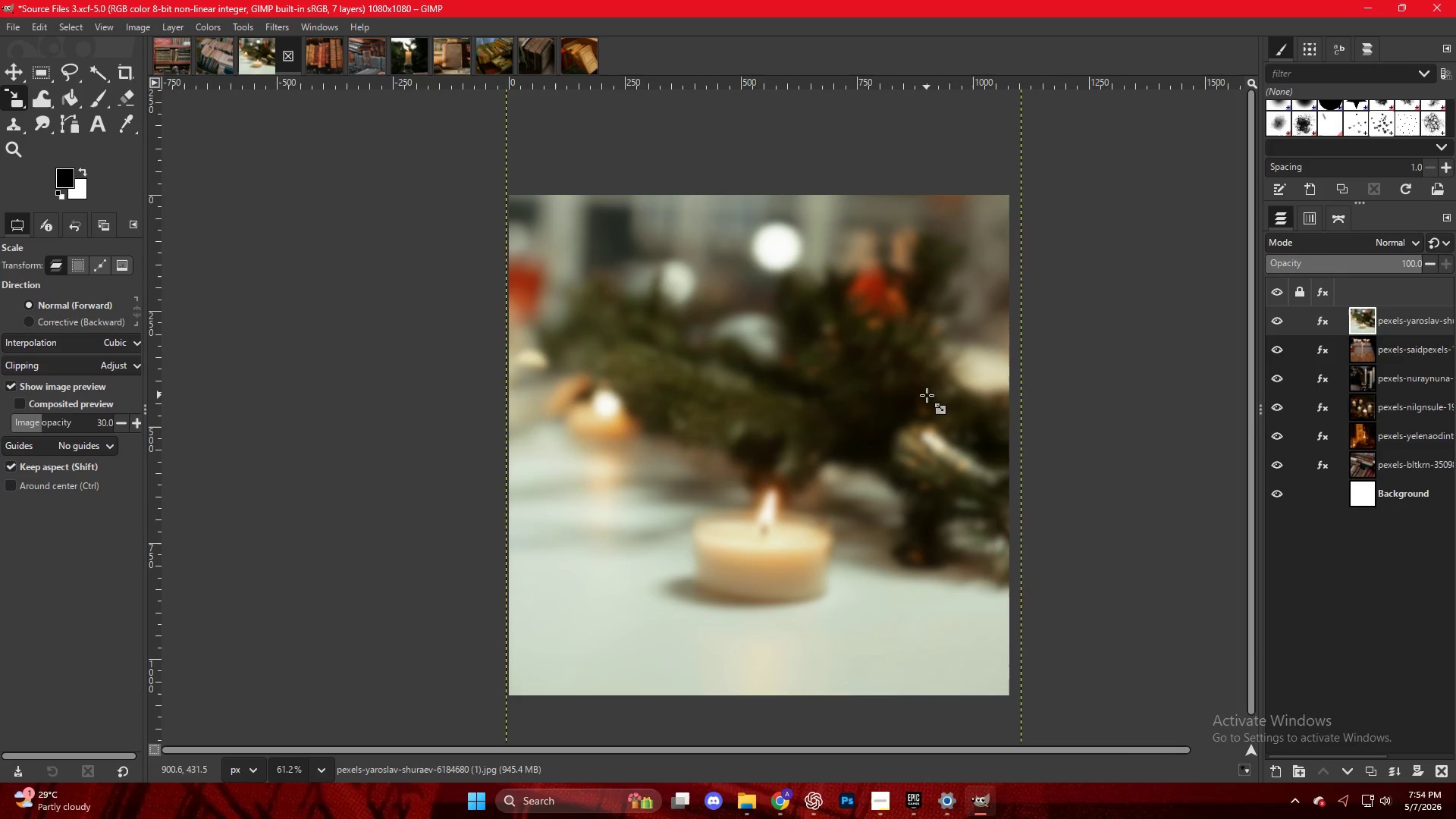 
scroll: coordinate [925, 395], scroll_direction: none, amount: 0.0
 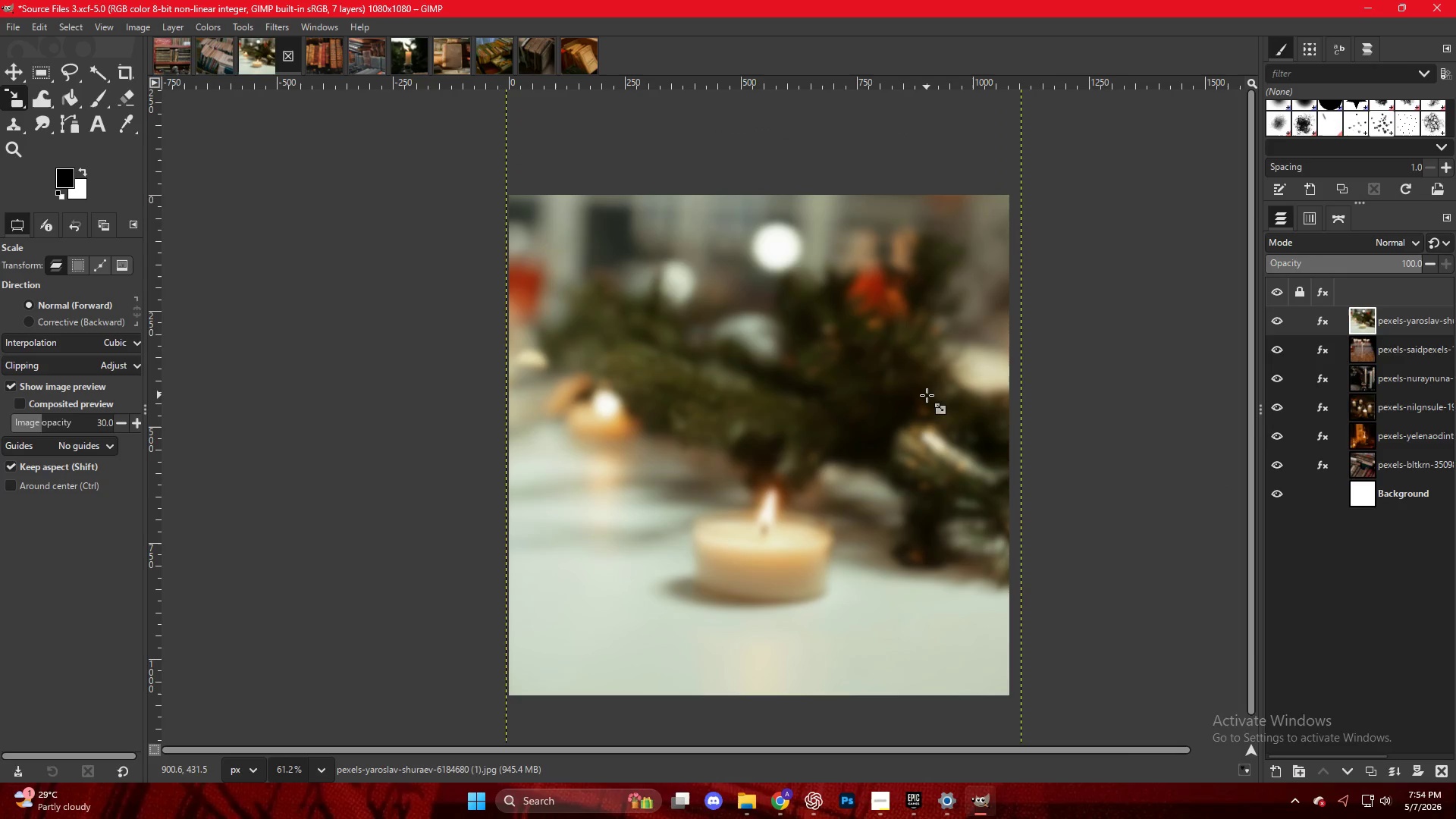 
key(Control+Shift+E)
 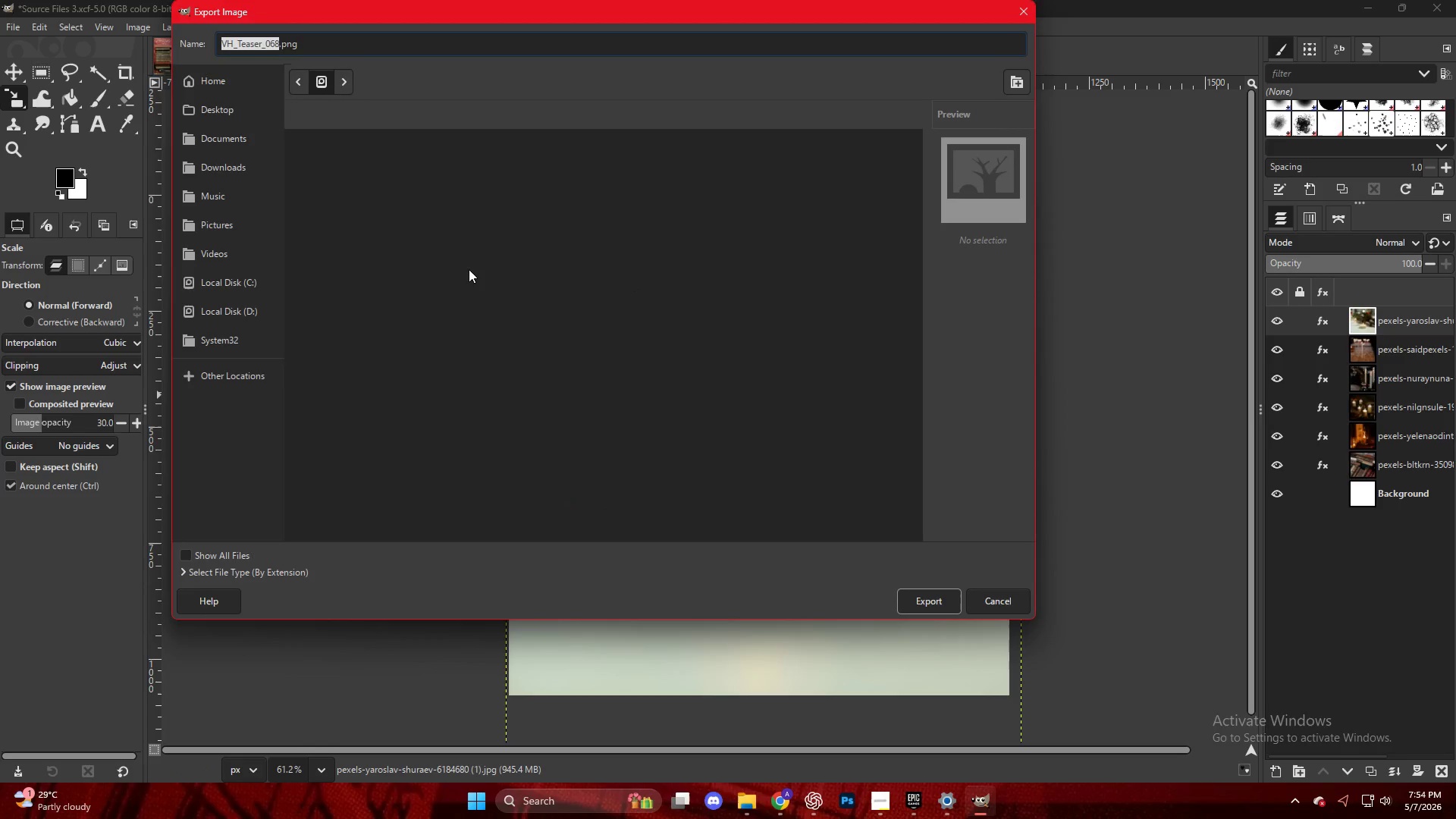 
scroll: coordinate [412, 431], scroll_direction: down, amount: 35.0
 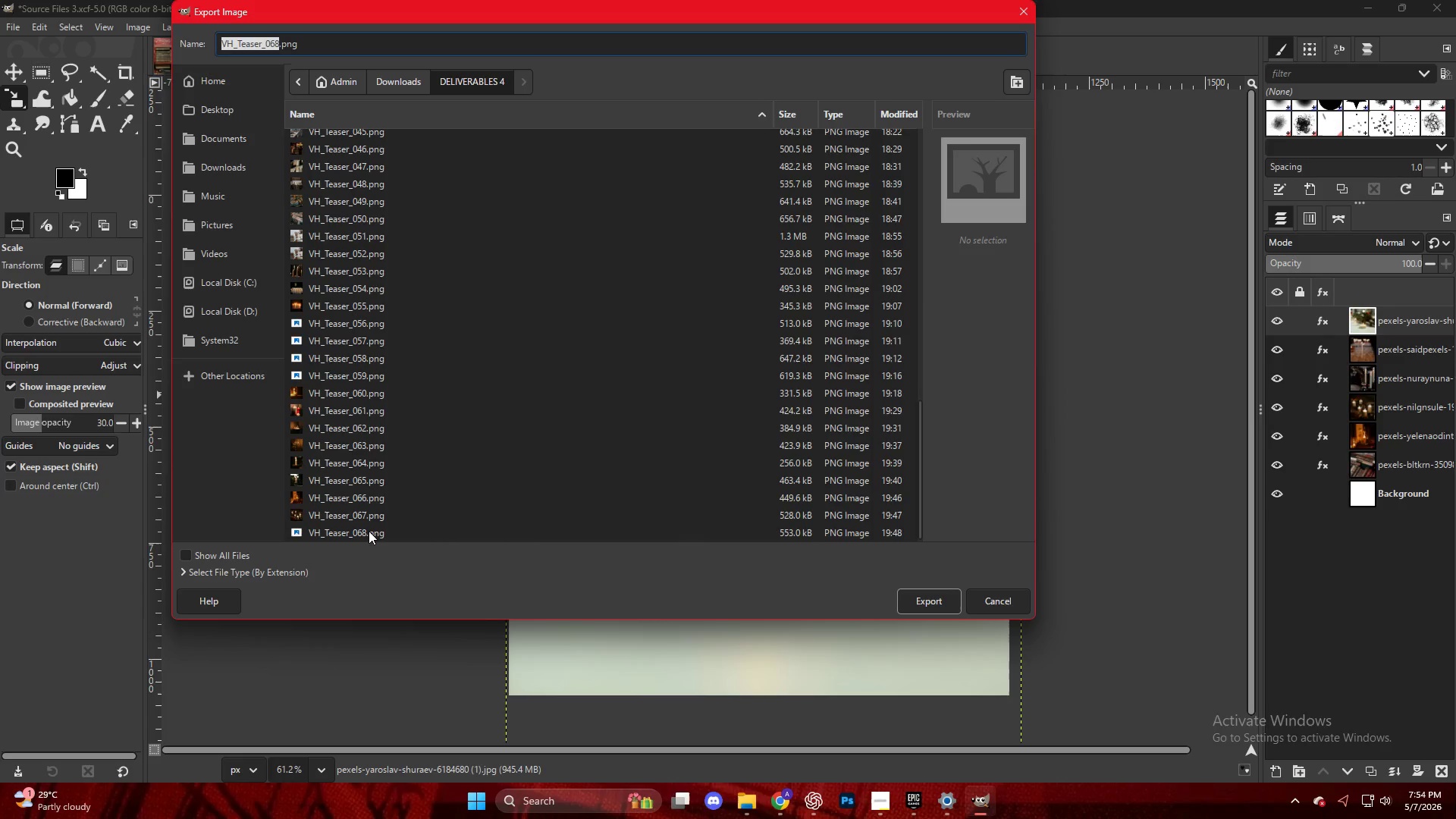 
left_click([367, 535])
 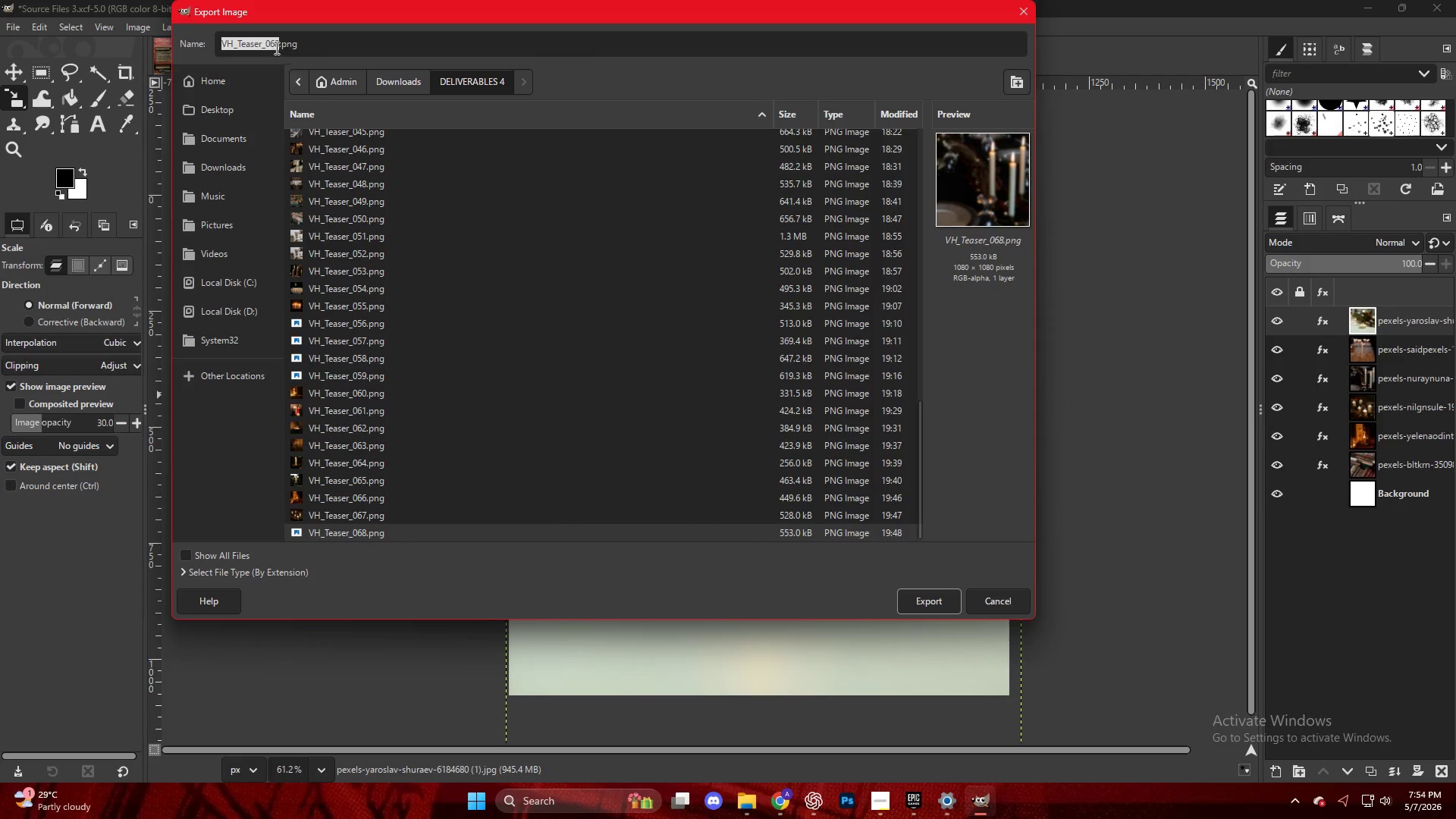 
left_click([274, 43])
 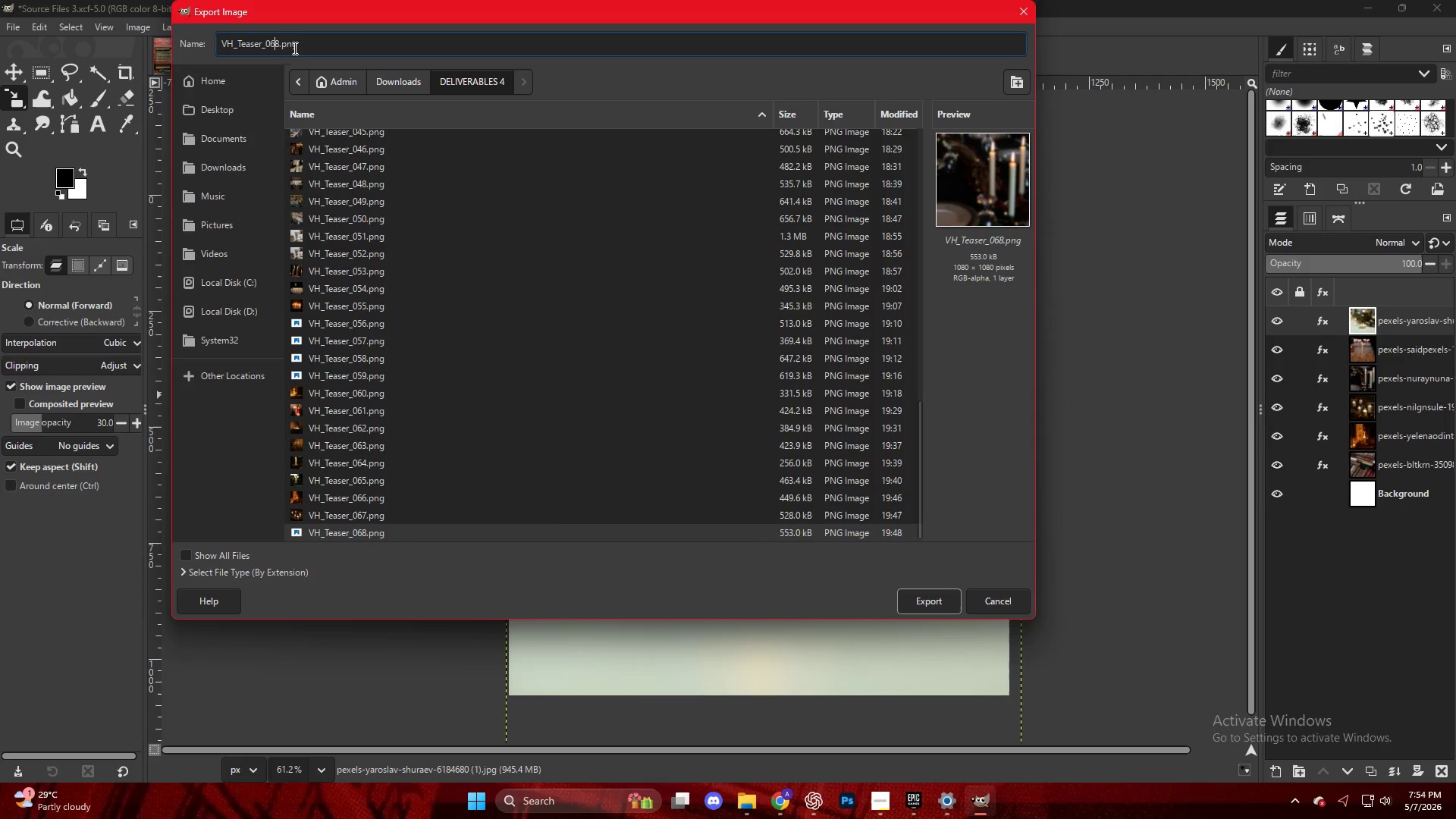 
key(ArrowRight)
 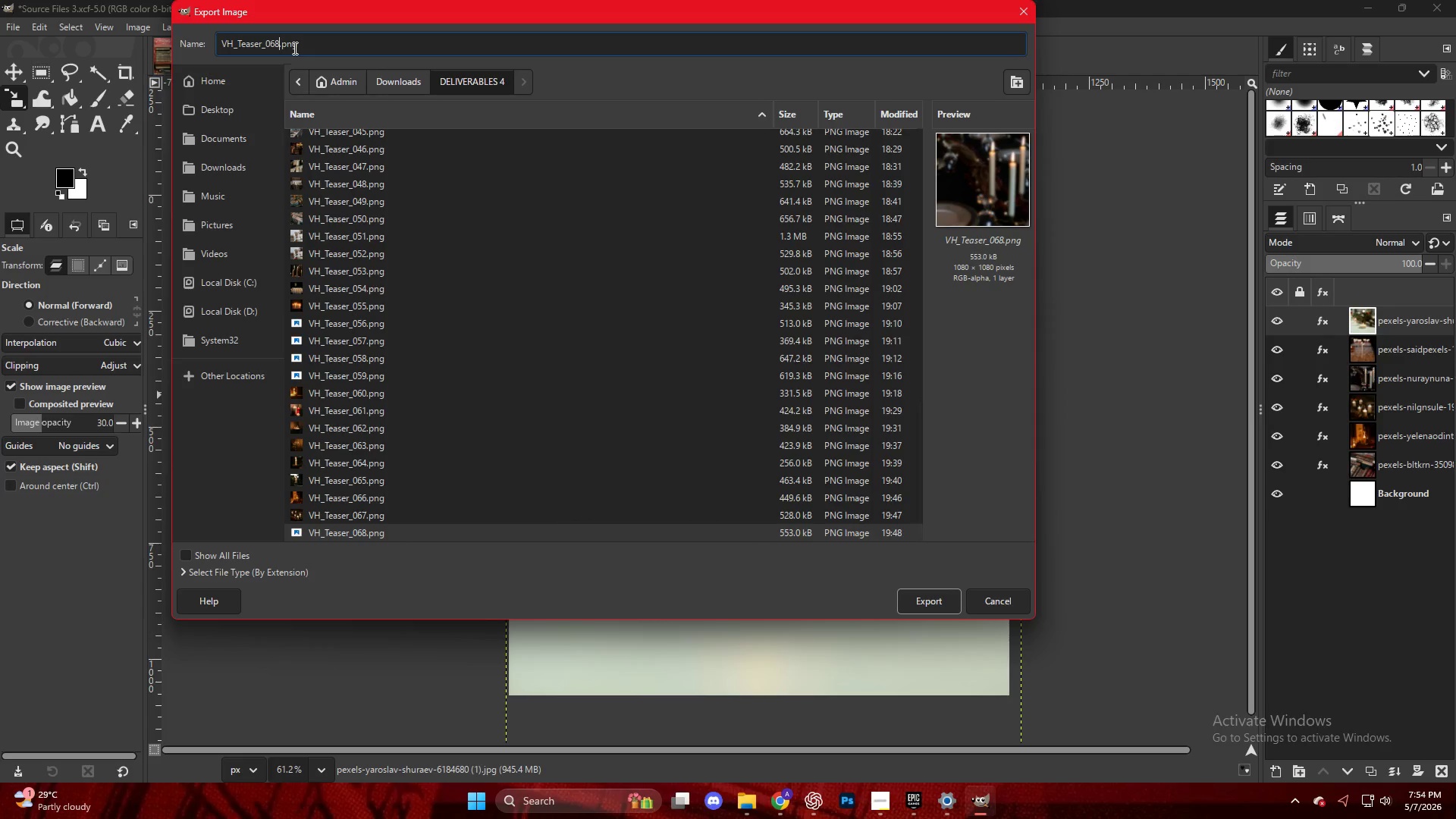 
key(Backspace)
 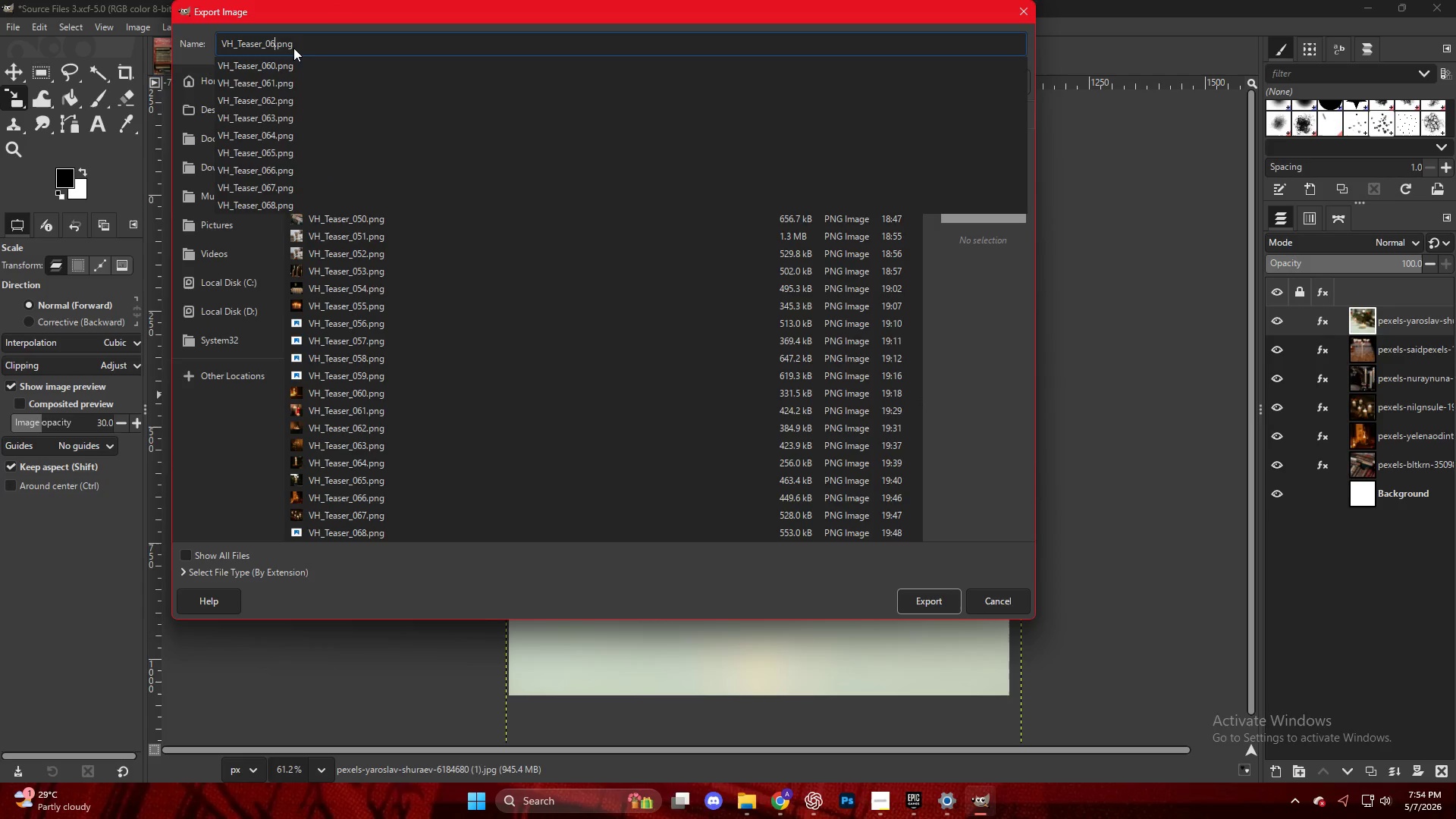 
key(Numpad9)
 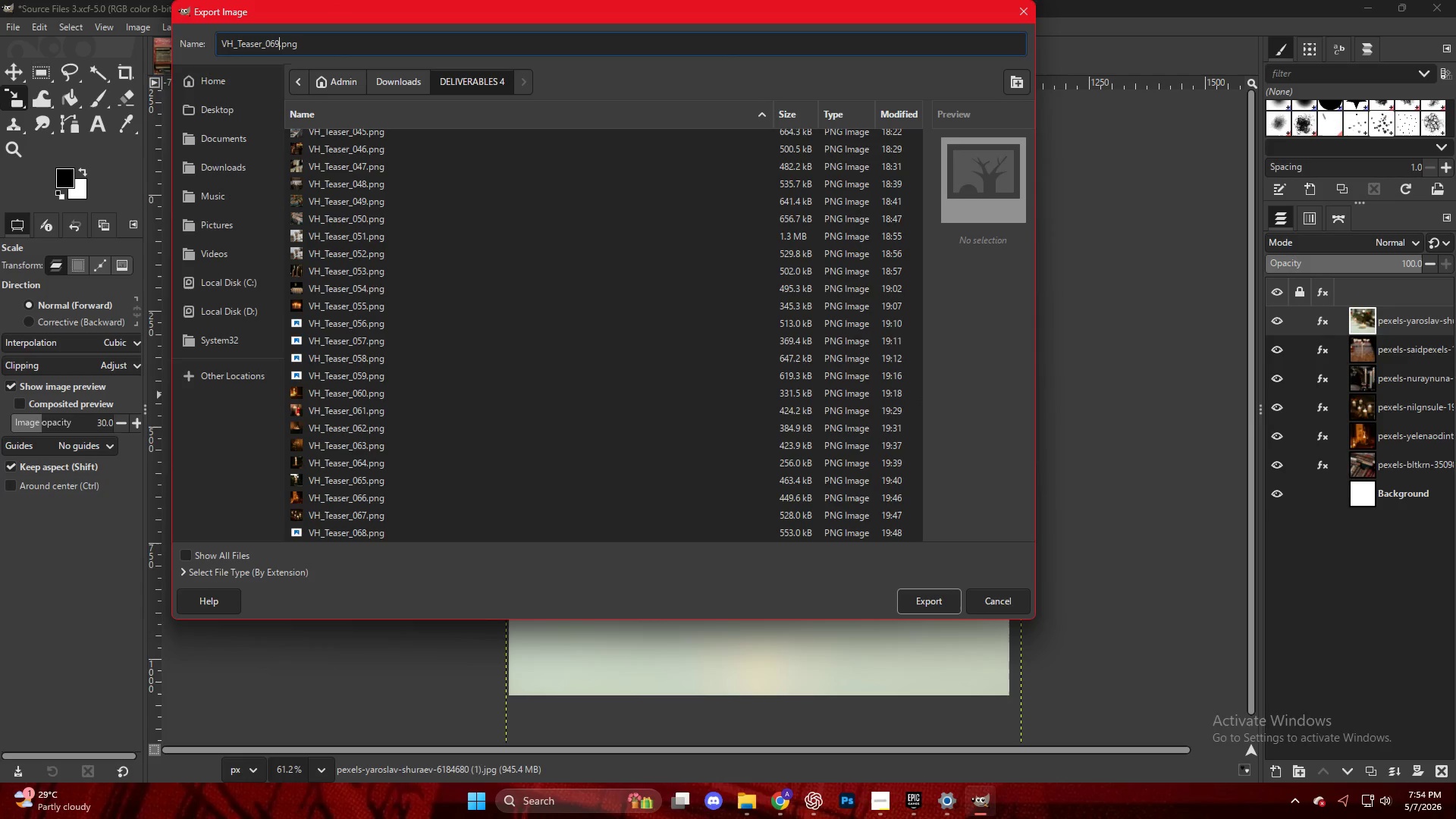 
key(NumpadEnter)
 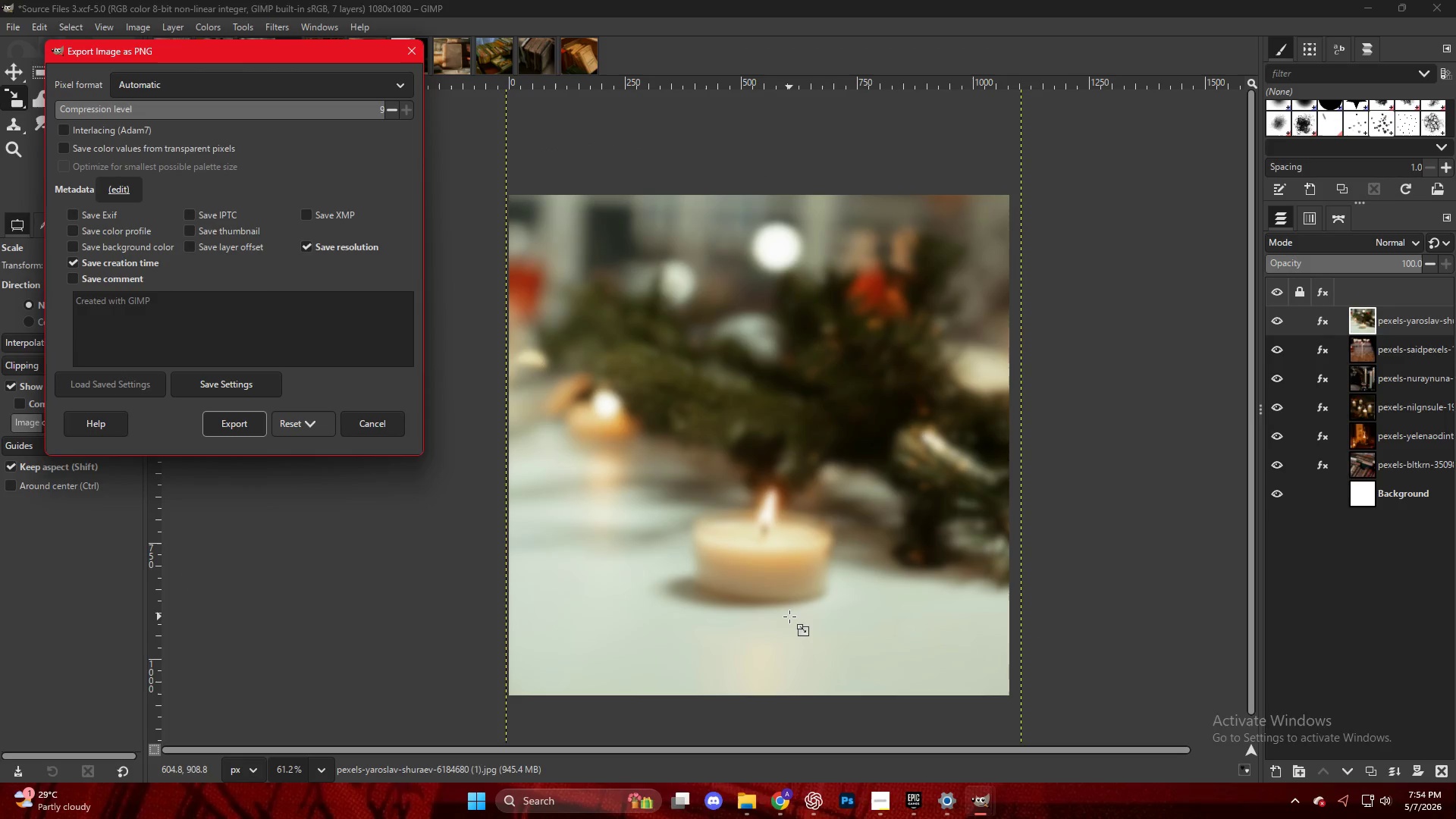 
key(NumpadEnter)
 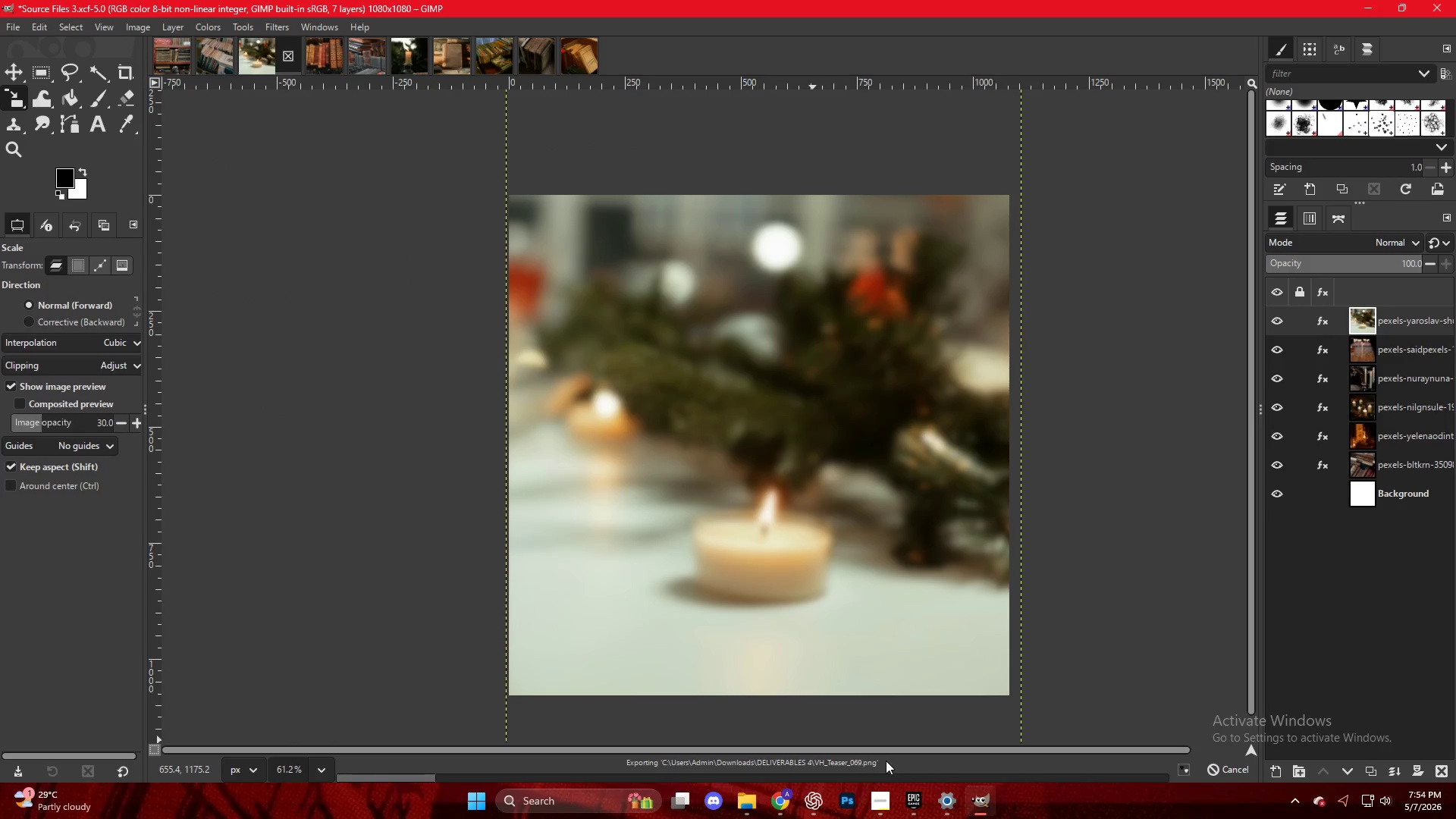 
left_click([883, 795])
 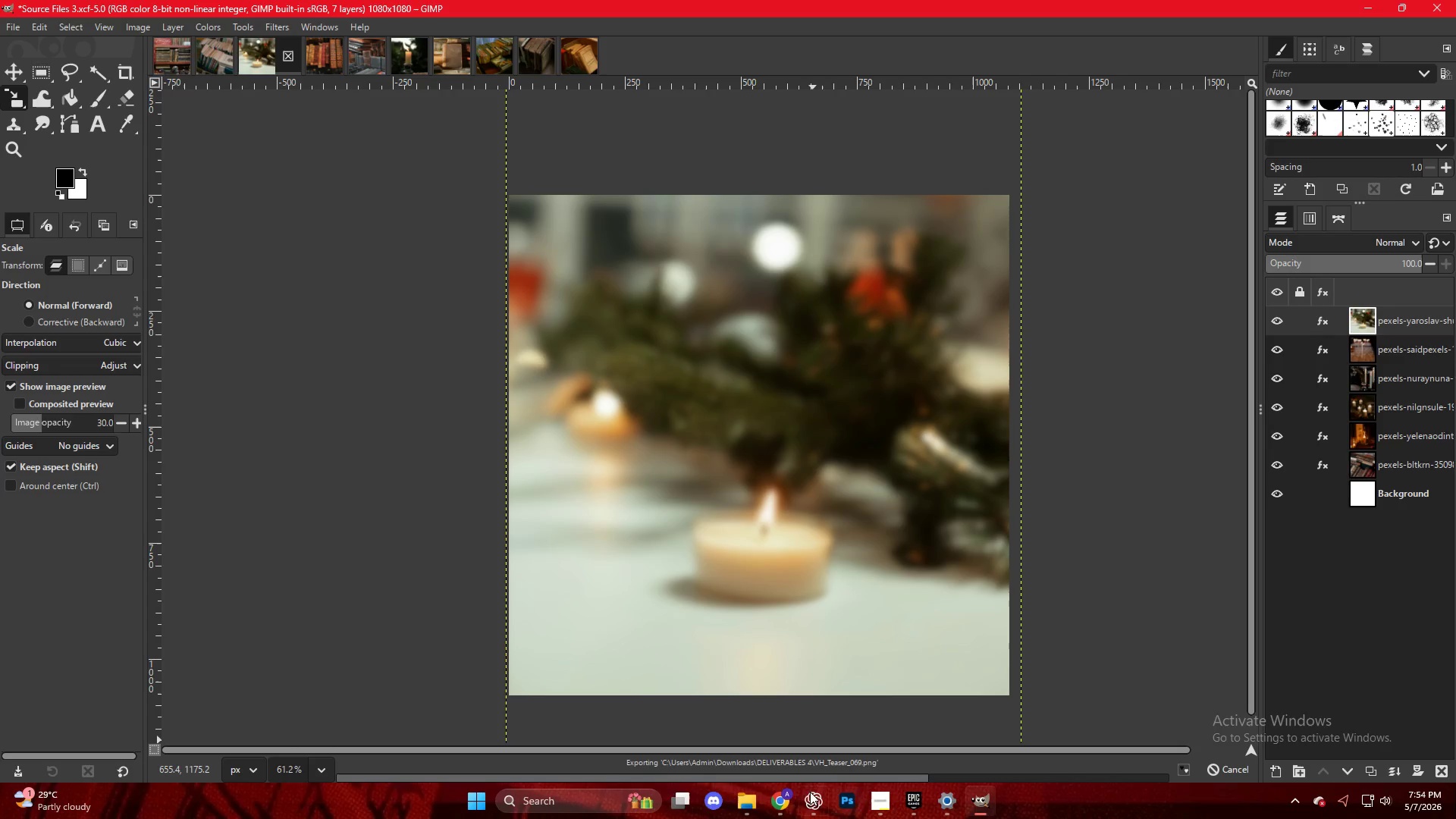 
left_click([781, 799])
 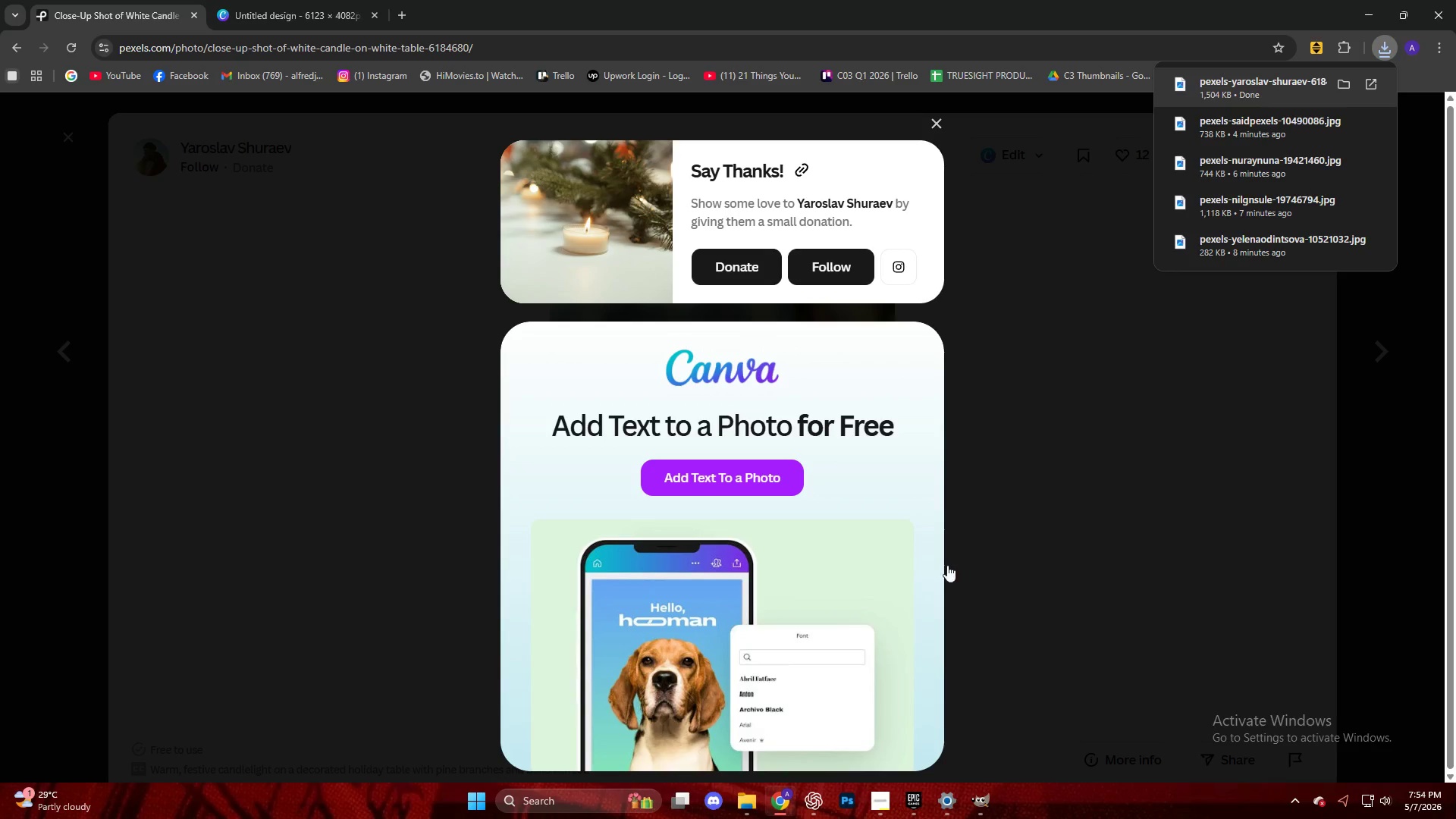 
left_click([1114, 471])
 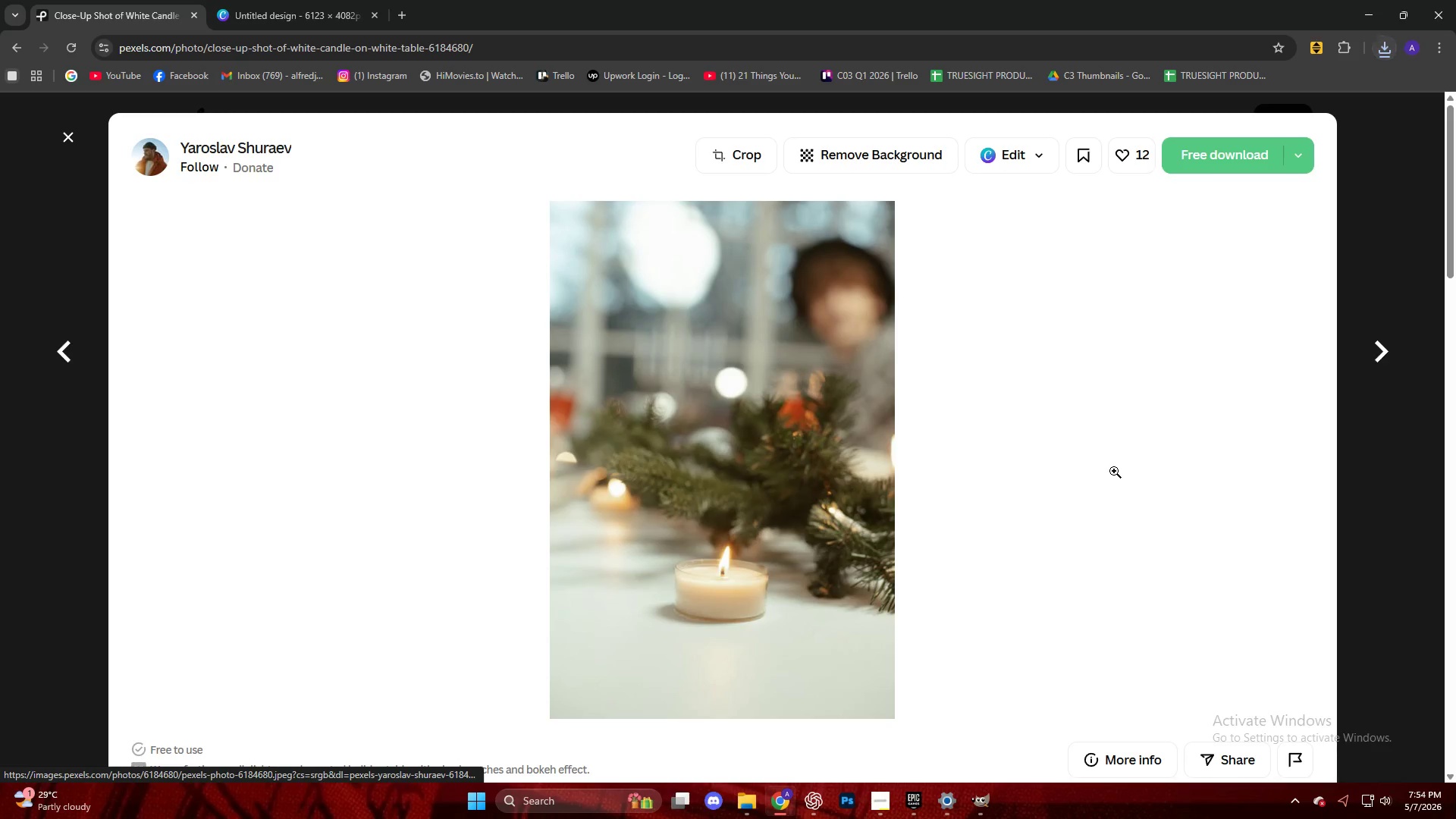 
scroll: coordinate [1050, 428], scroll_direction: down, amount: 20.0
 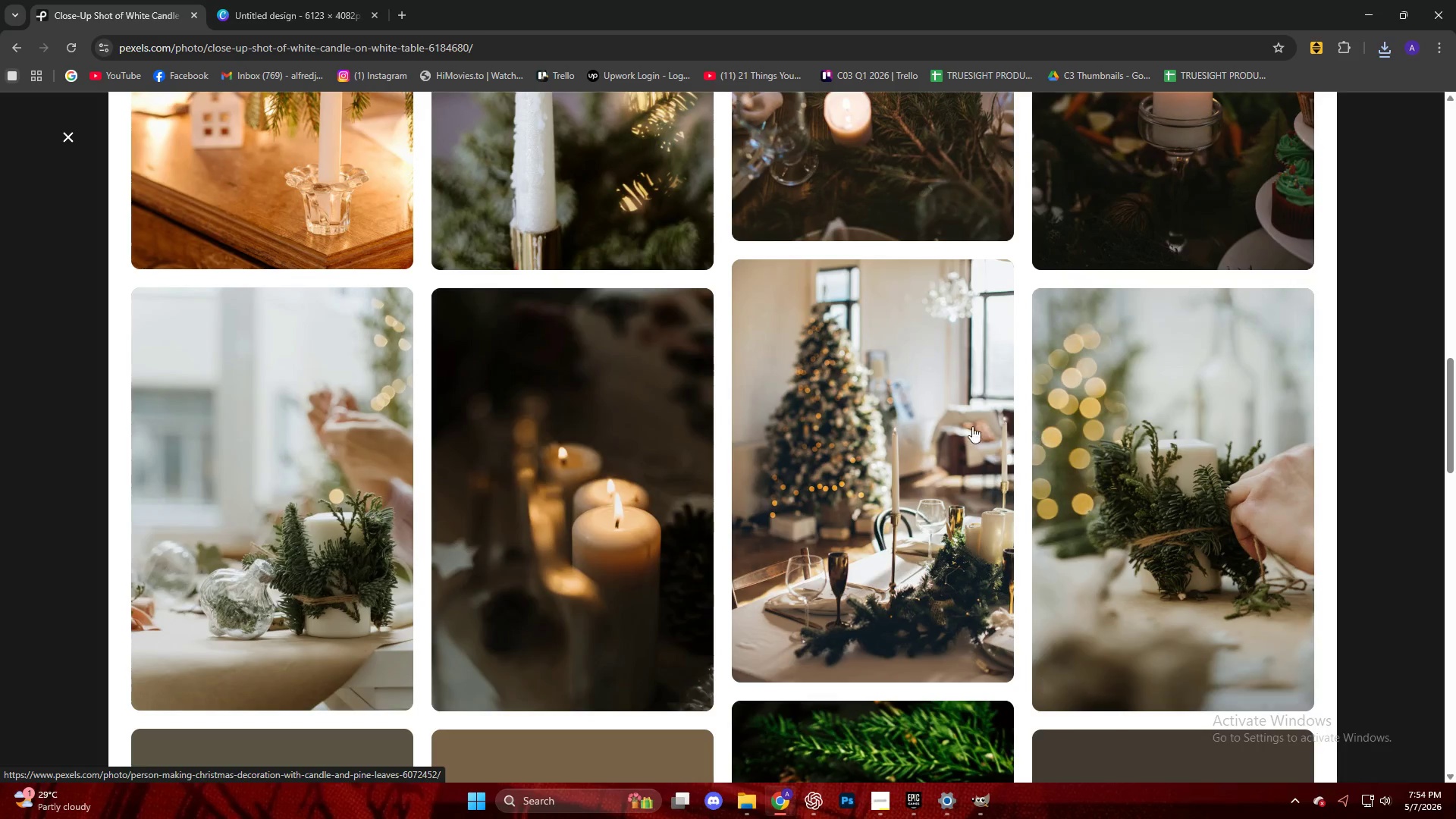 
left_click([604, 303])
 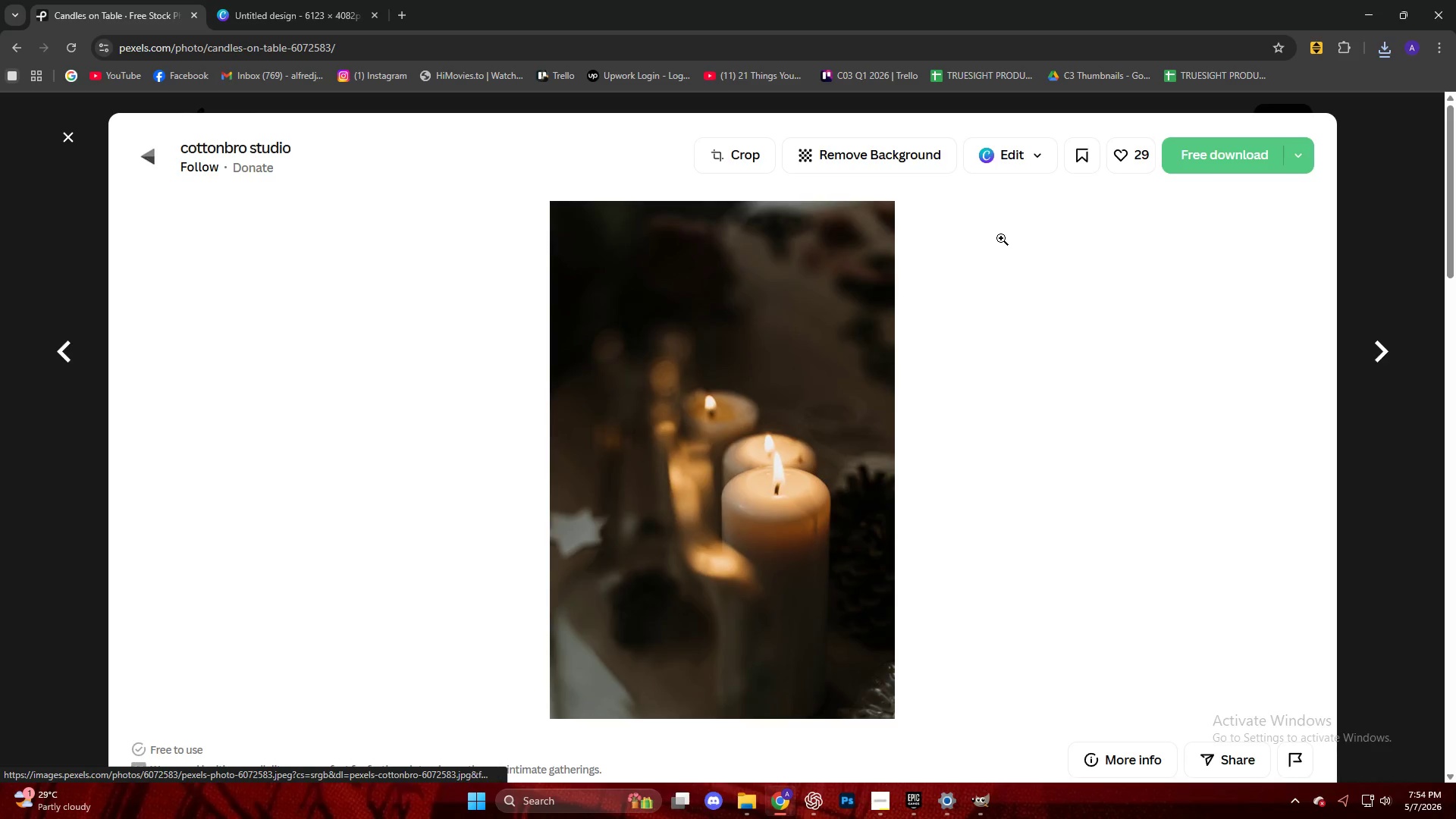 
scroll: coordinate [607, 425], scroll_direction: down, amount: 3.0
 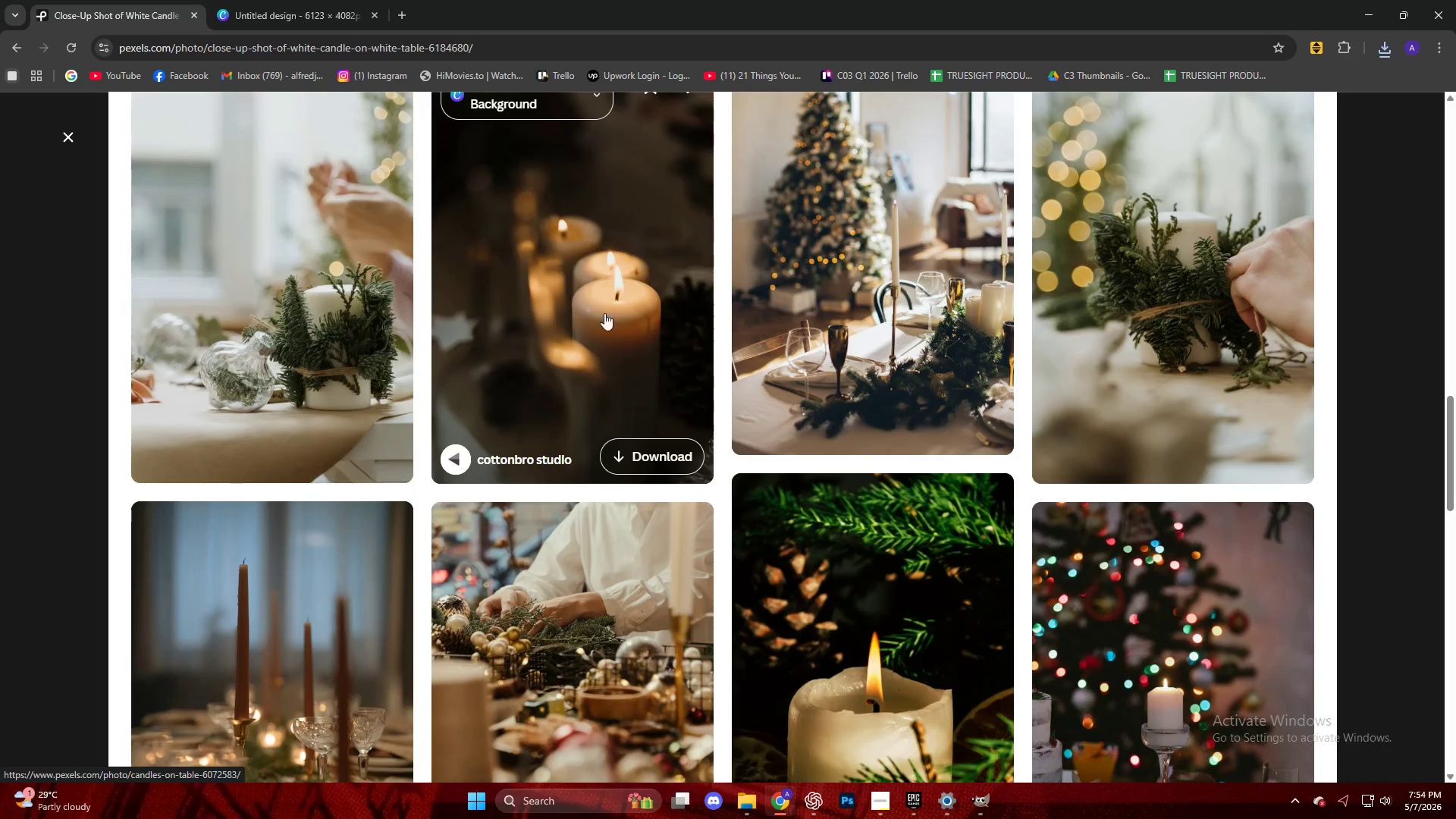 
left_click([1203, 156])
 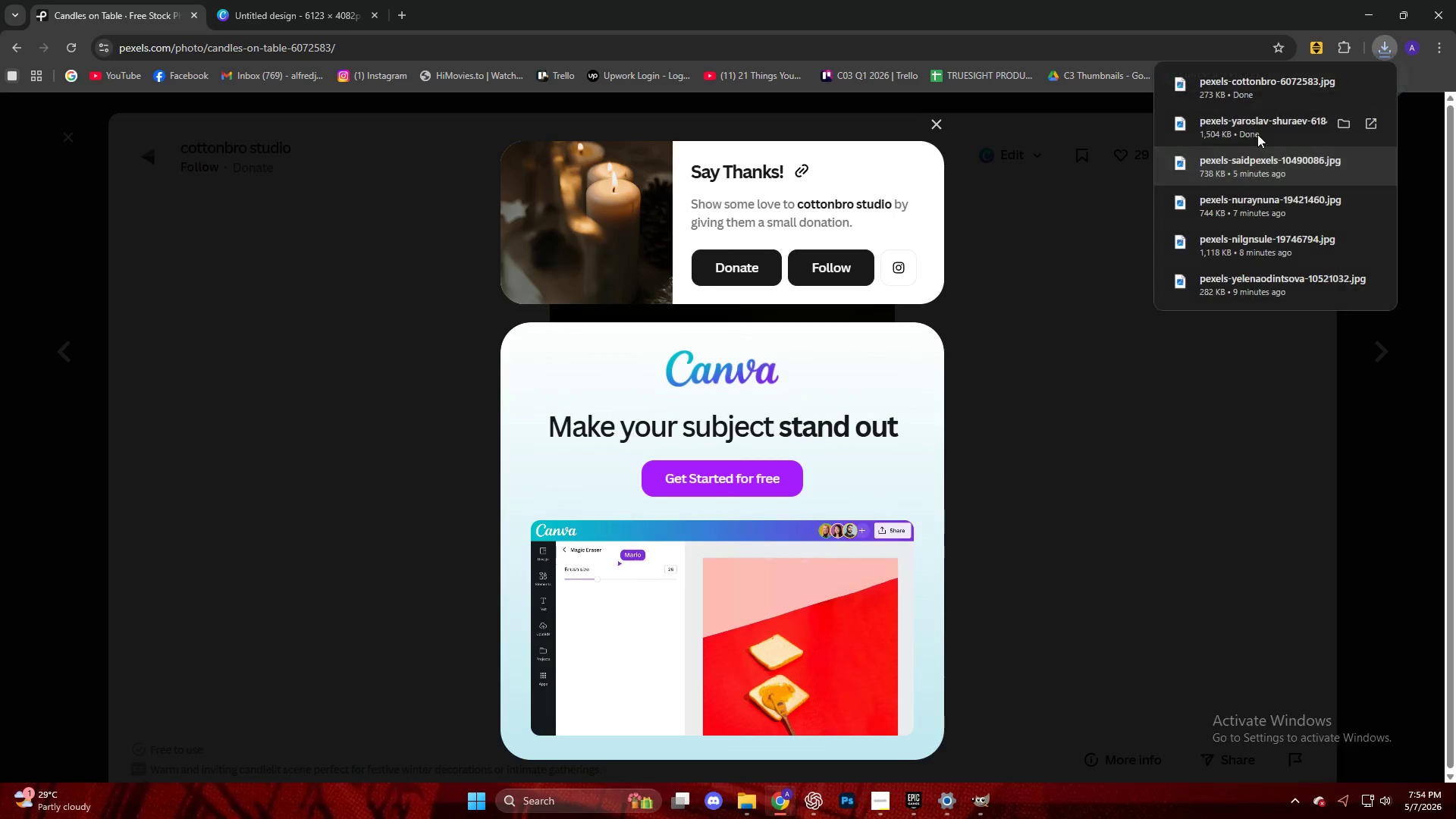 
left_click_drag(start_coordinate=[1253, 94], to_coordinate=[927, 447])
 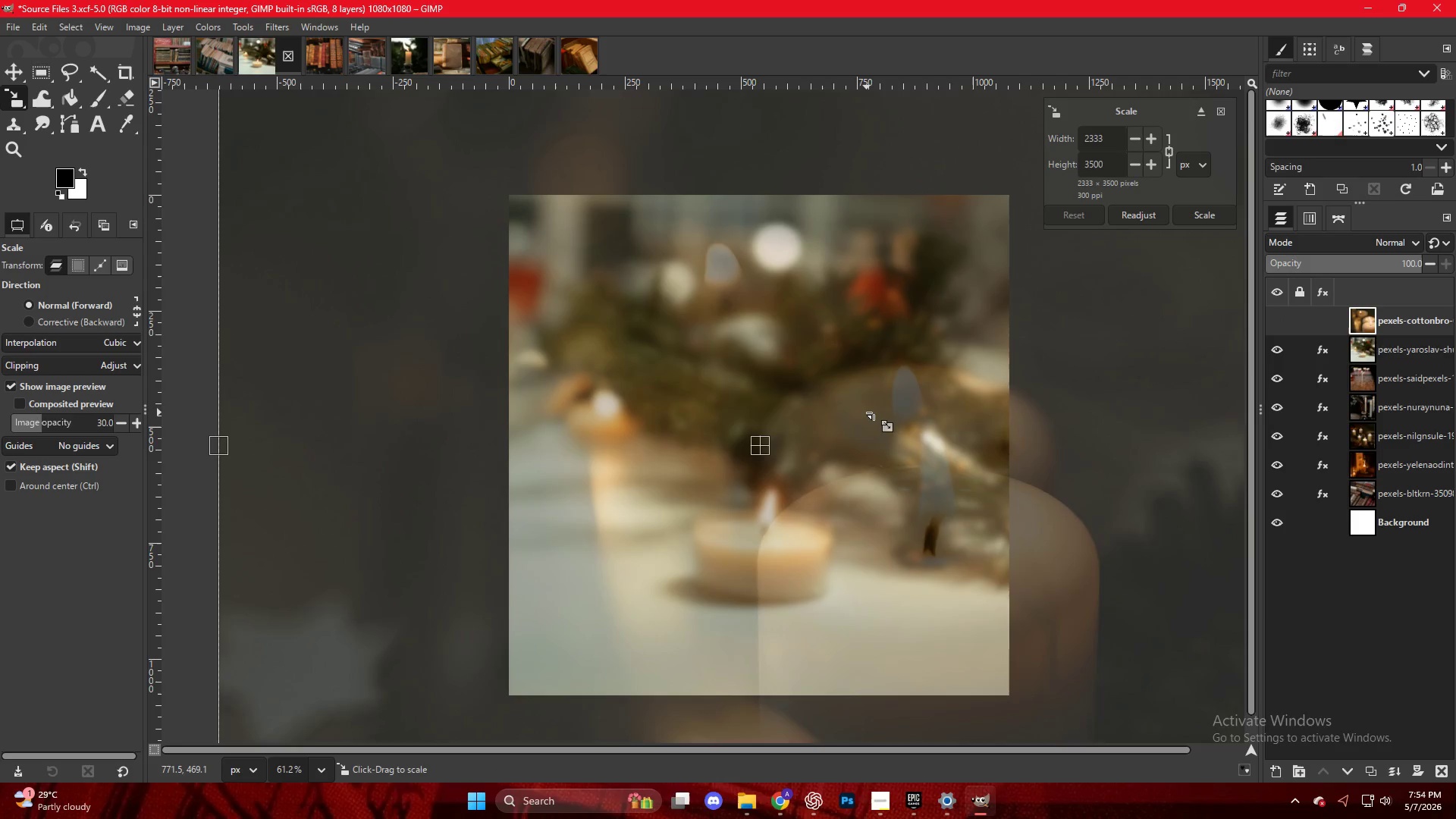 
hold_key(key=ControlLeft, duration=3.05)
scroll: coordinate [874, 422], scroll_direction: down, amount: 11.0
 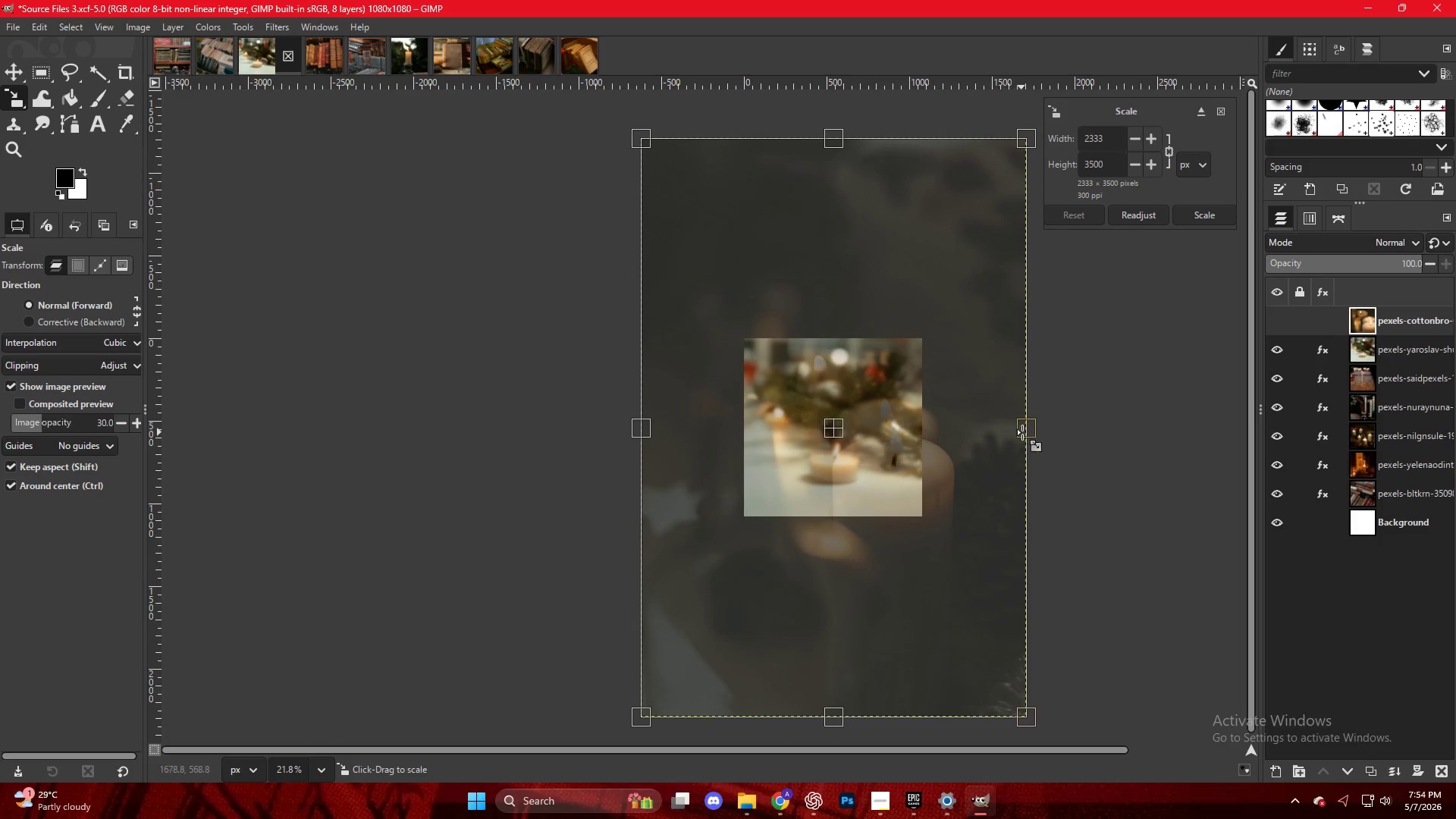 
left_click_drag(start_coordinate=[1027, 434], to_coordinate=[926, 428])